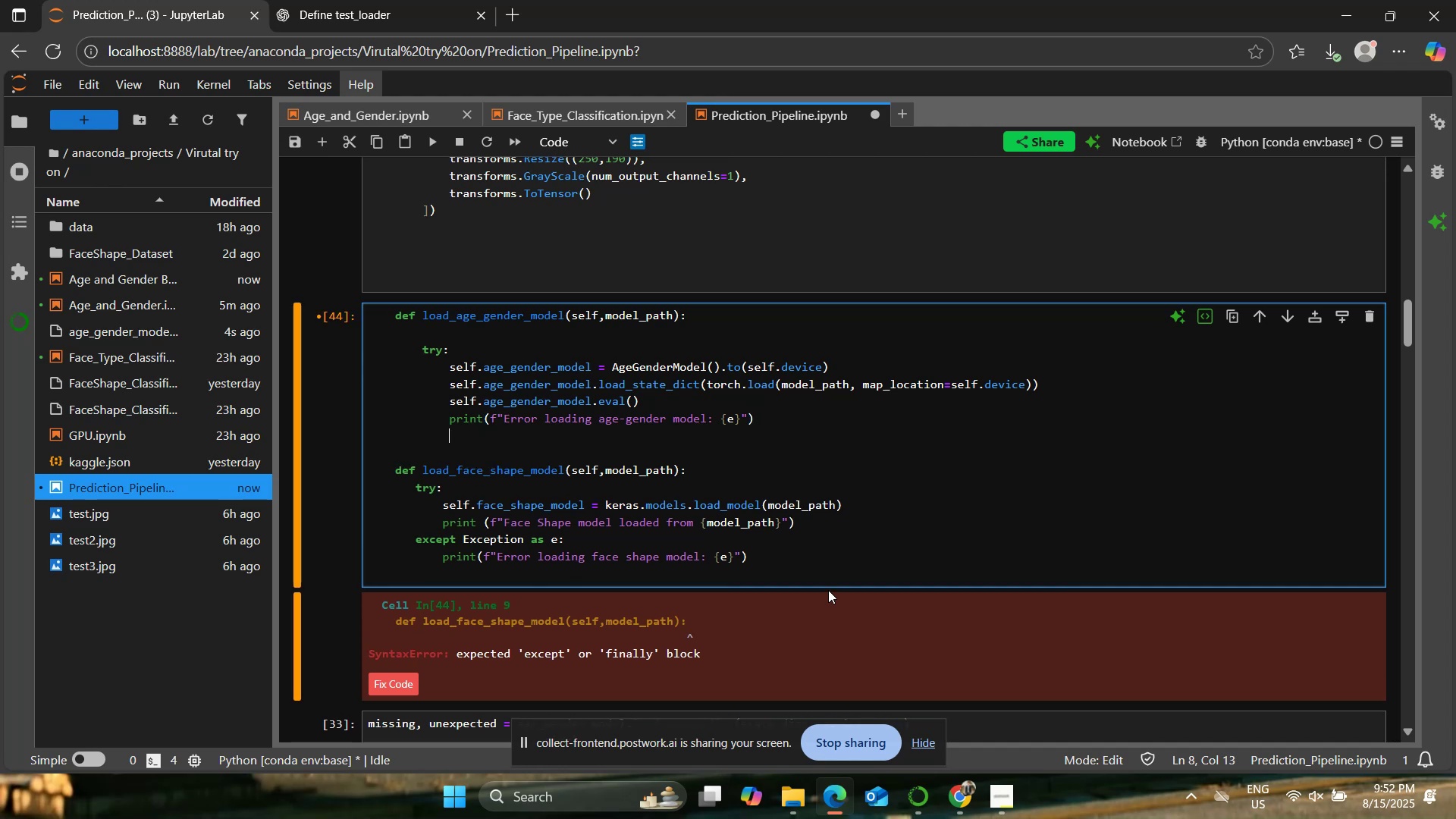 
key(Backspace)
type(ec)
key(Backspace)
type(xcept Exception as e:)
 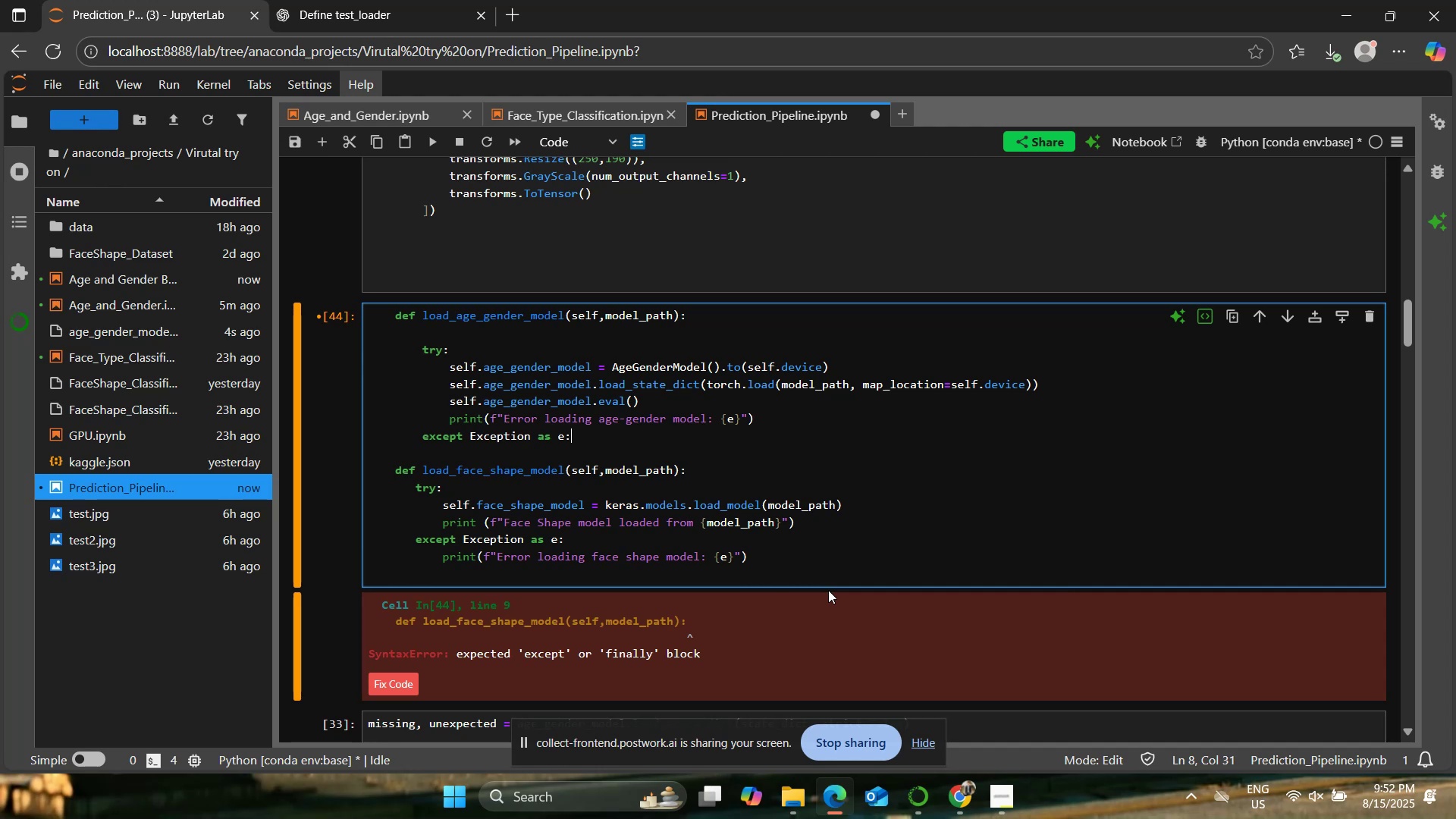 
key(Enter)
 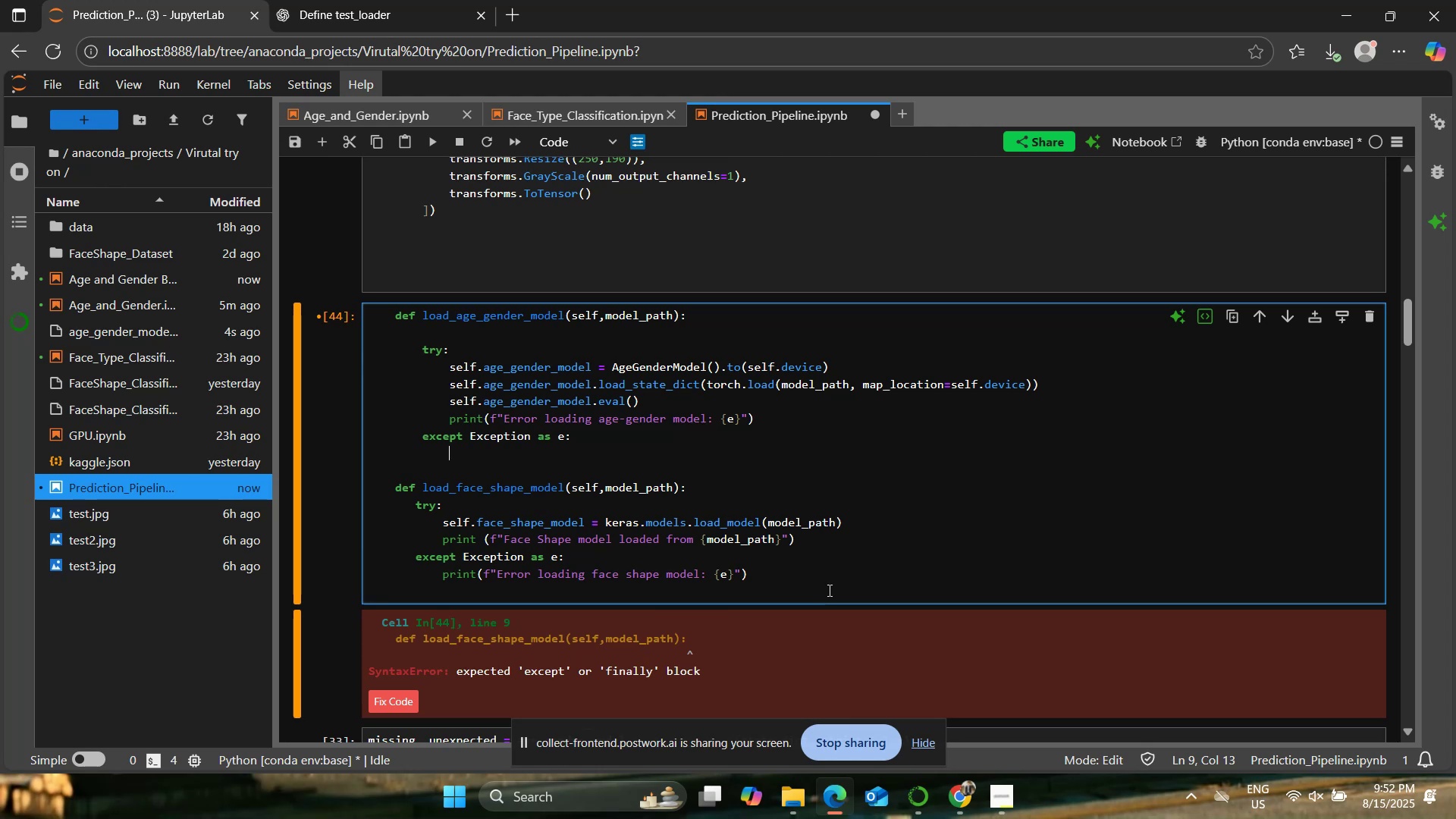 
type(print(f"Error loading age-gender model: {e{)
key(Backspace)
type(}"))
 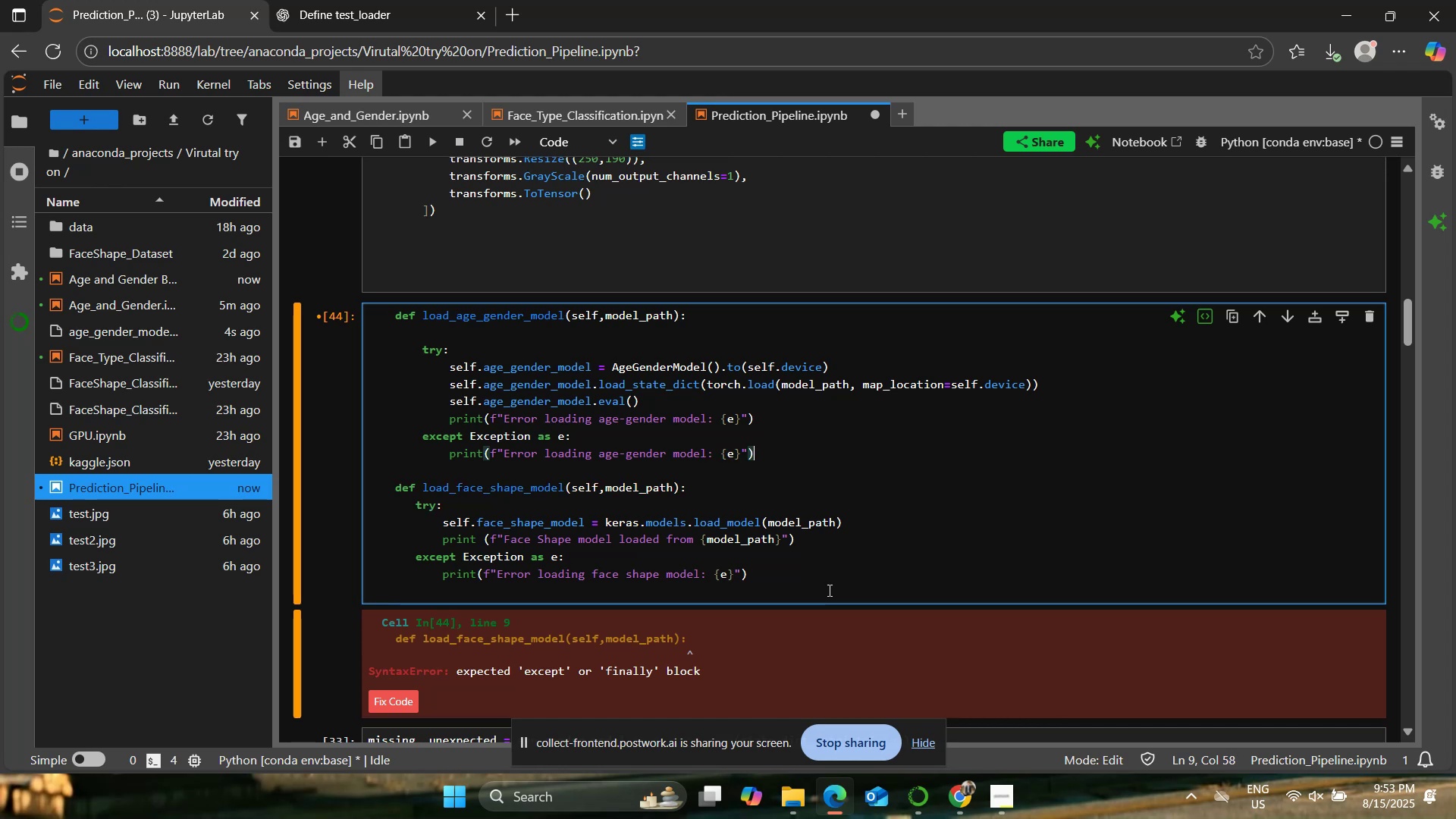 
left_click([834, 525])
 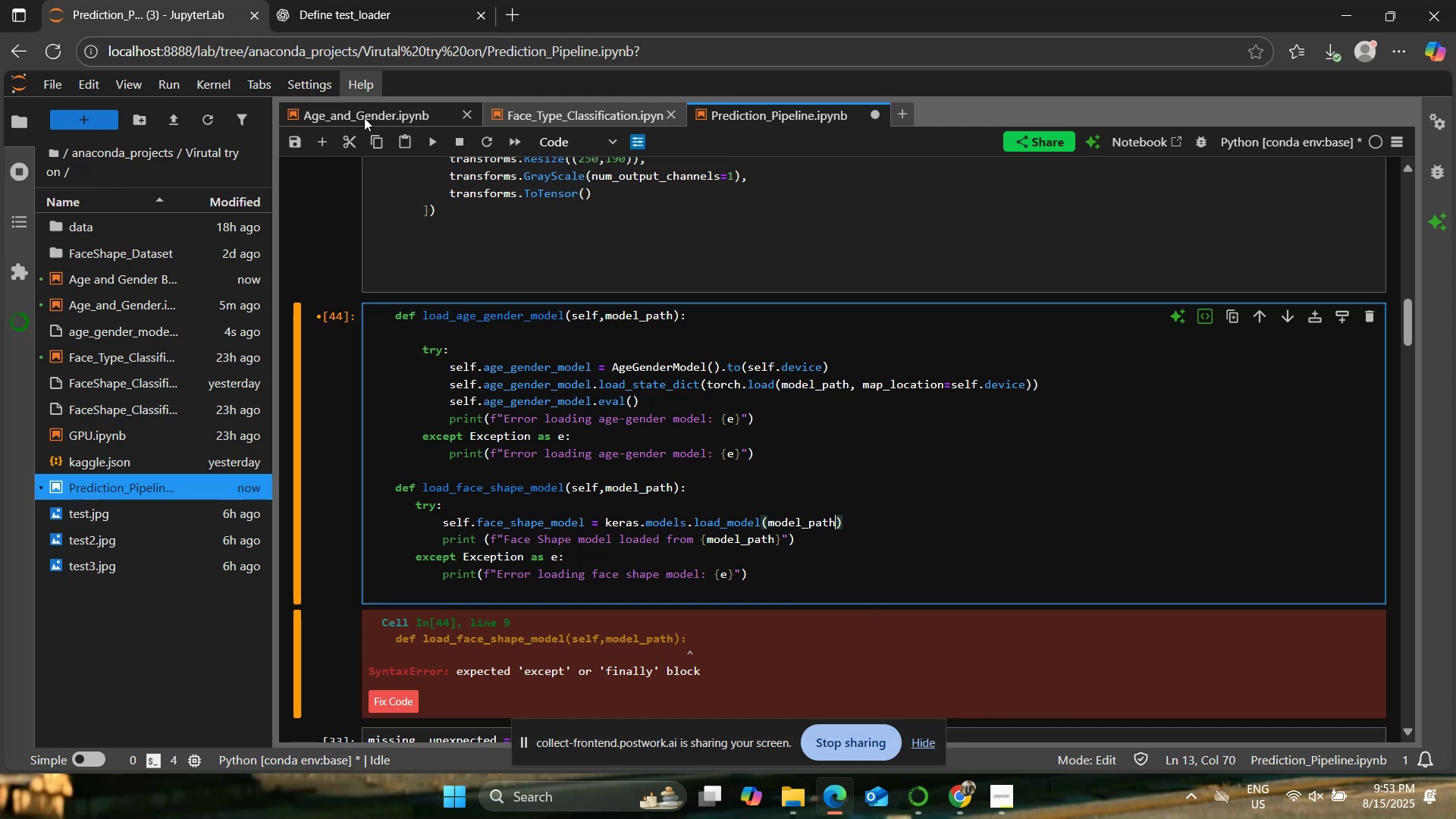 
left_click([433, 135])
 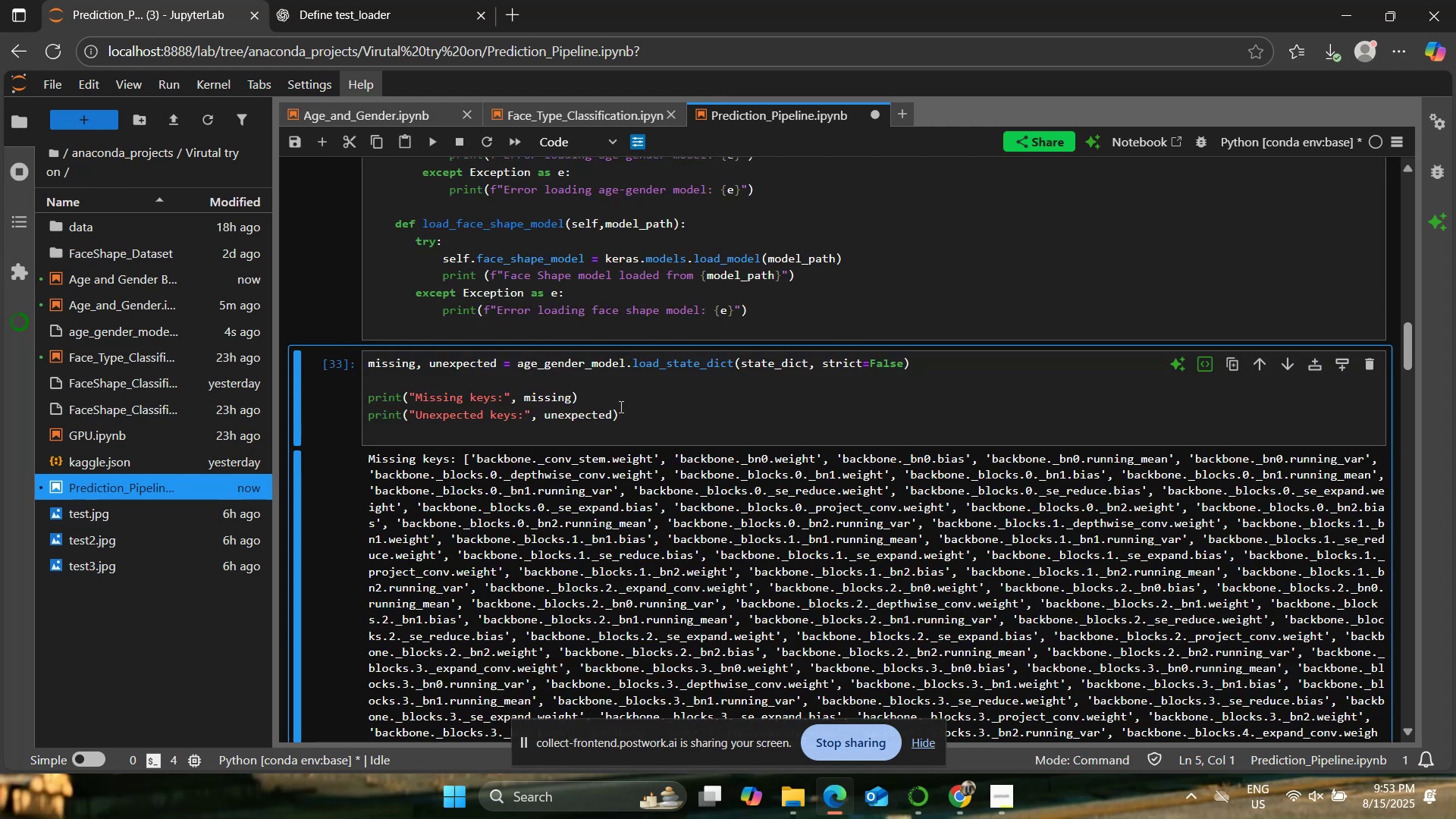 
scroll: coordinate [586, 423], scroll_direction: up, amount: 3.0
 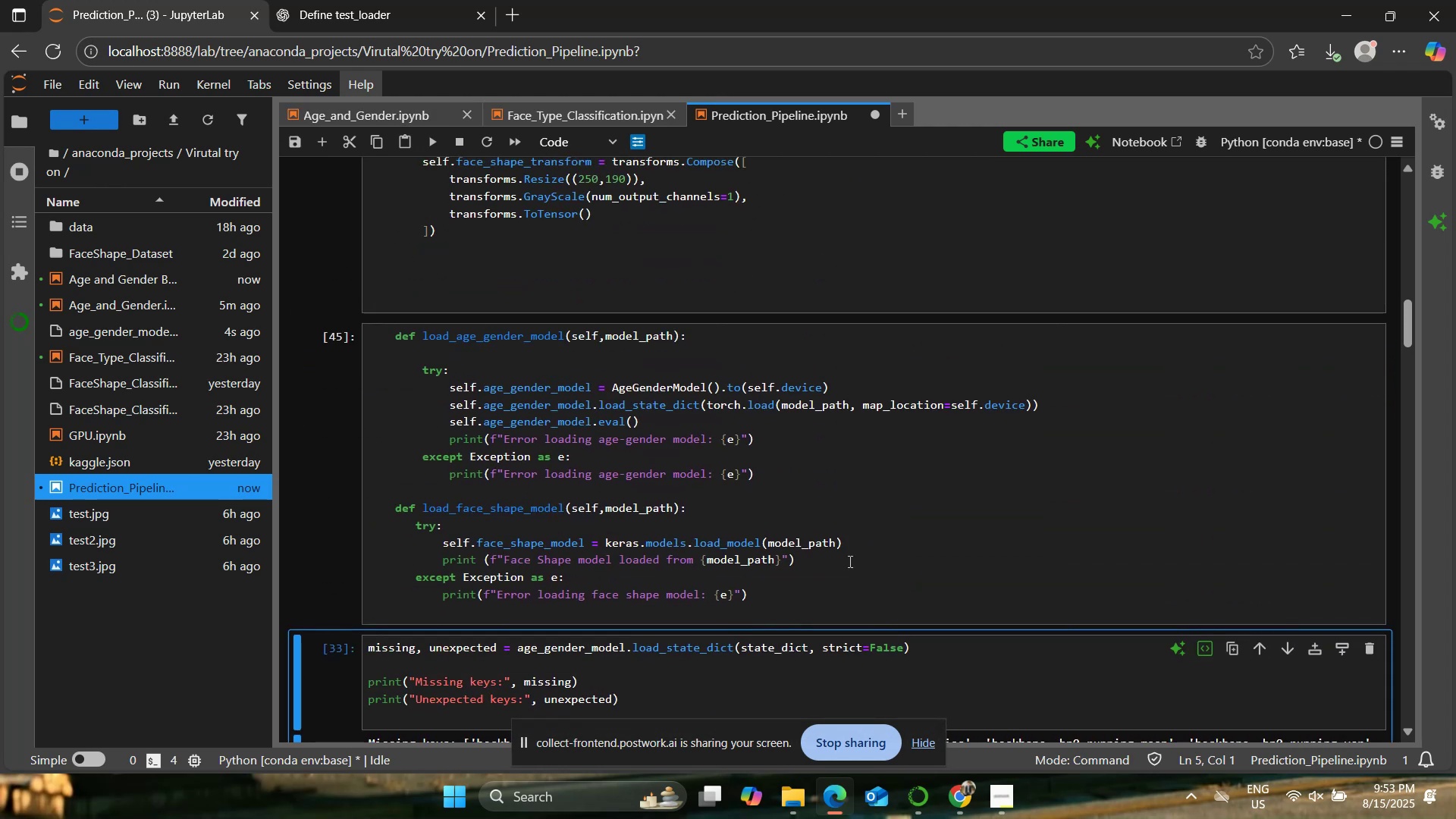 
left_click([843, 589])
 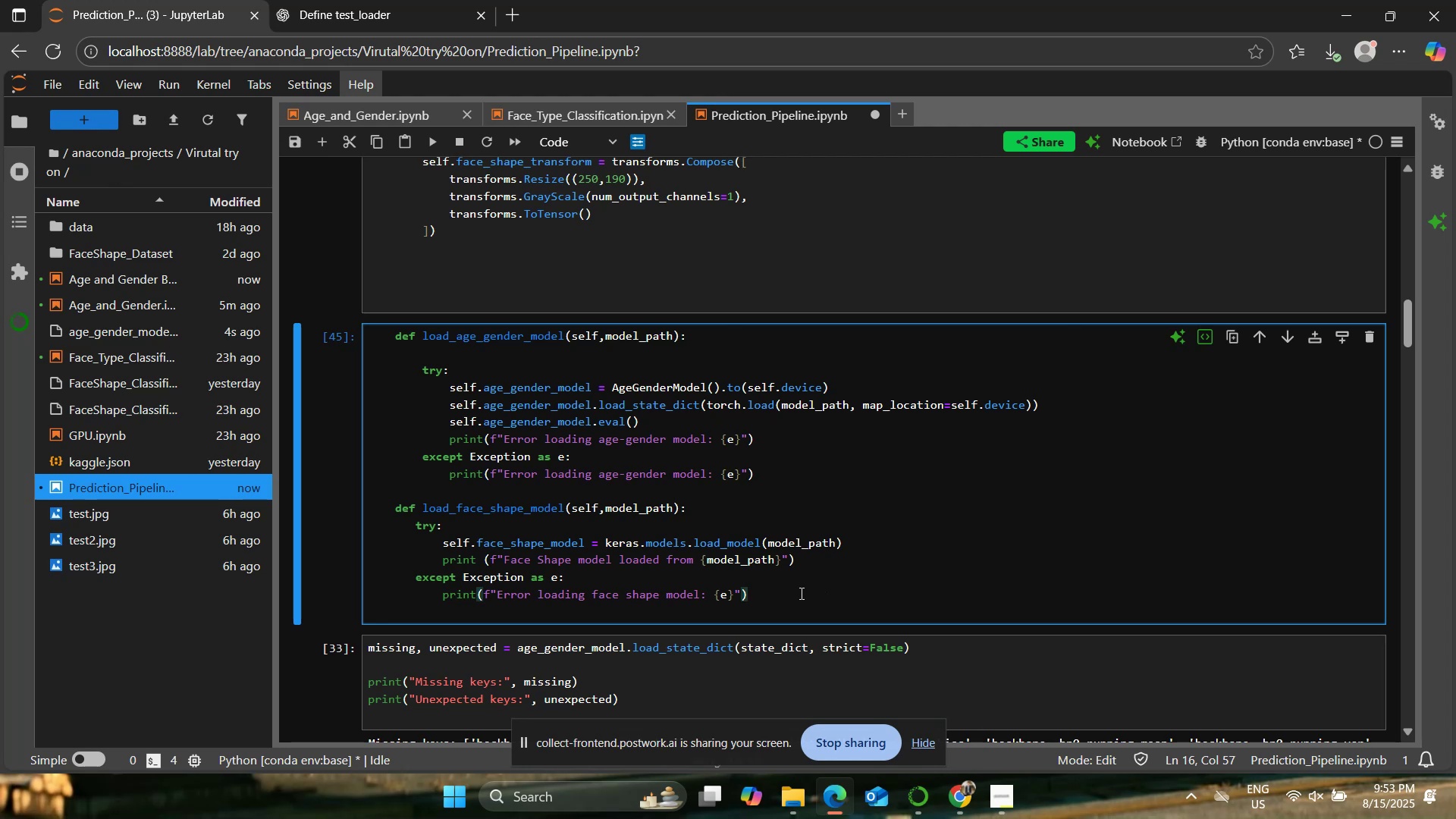 
wait(10.68)
 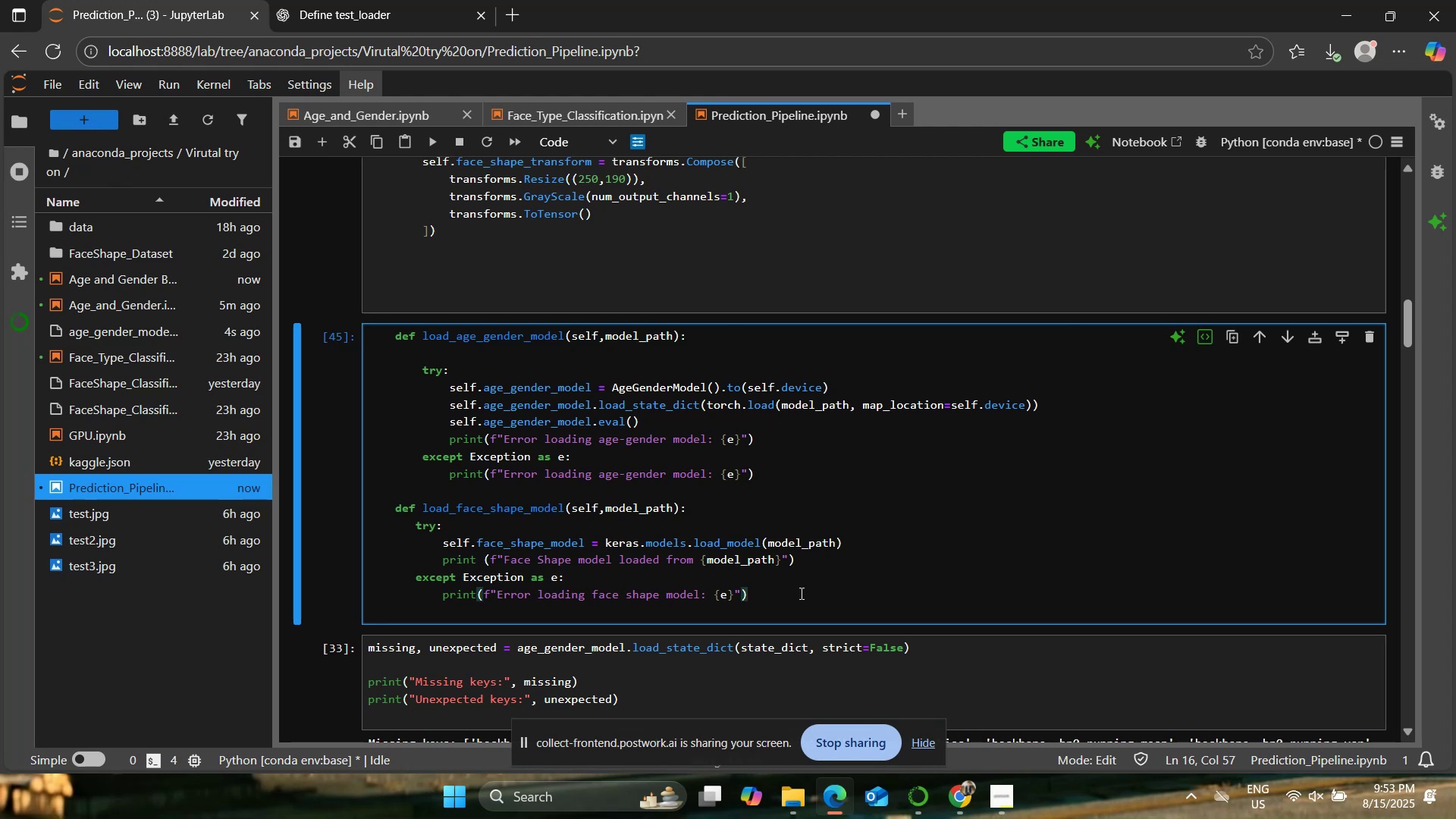 
key(Enter)
 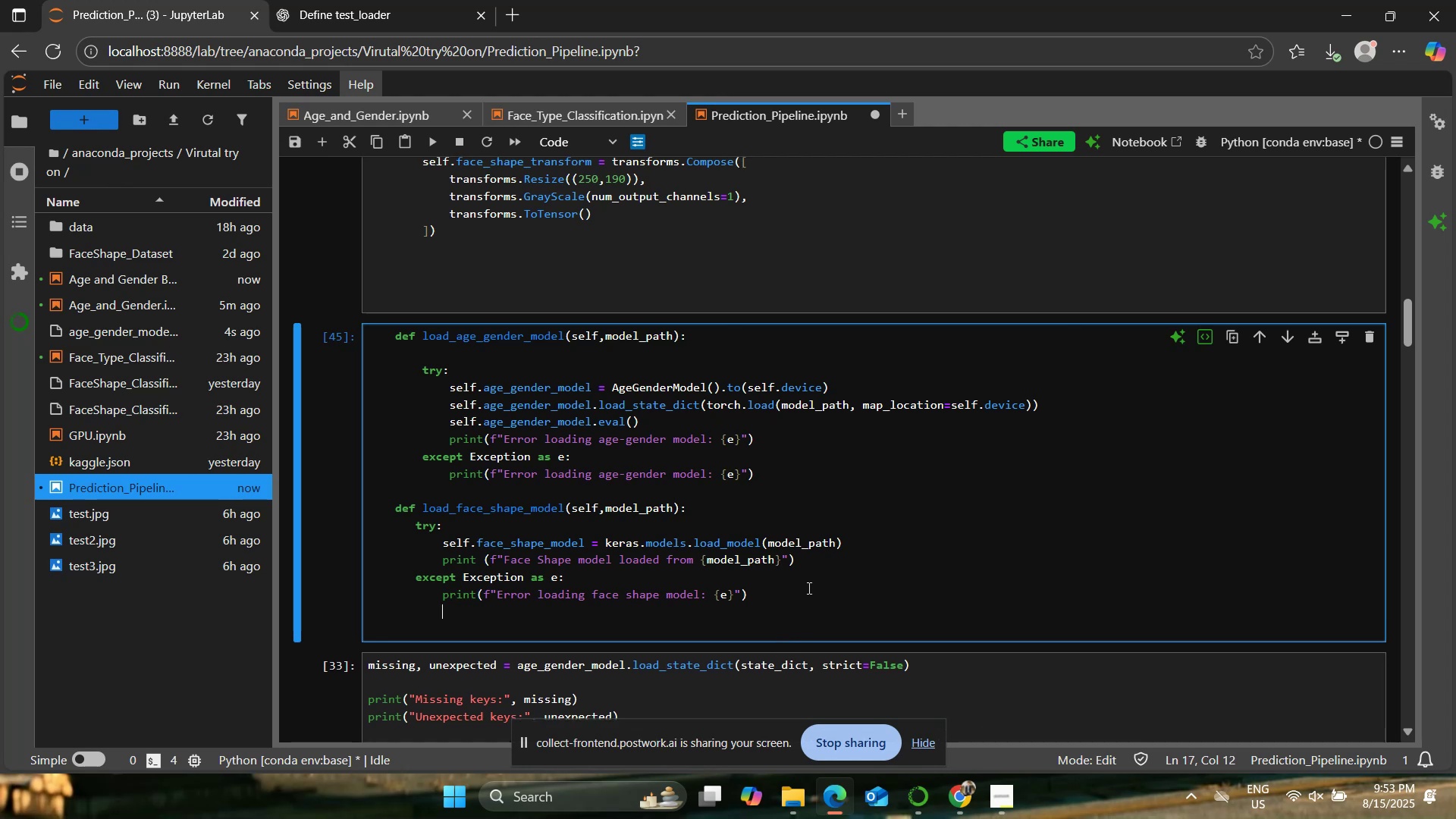 
key(Backspace)
 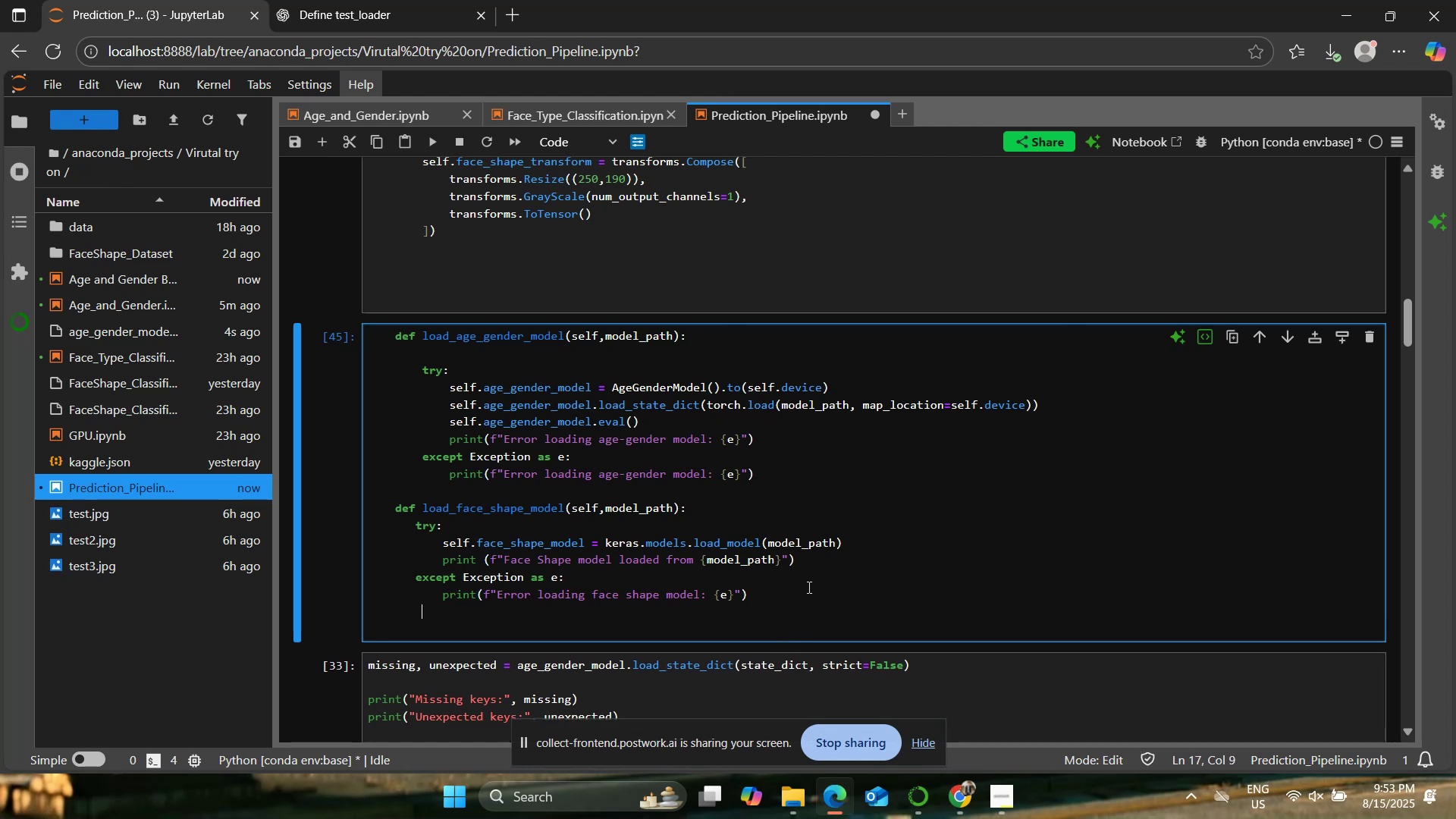 
scroll: coordinate [806, 586], scroll_direction: down, amount: 1.0
 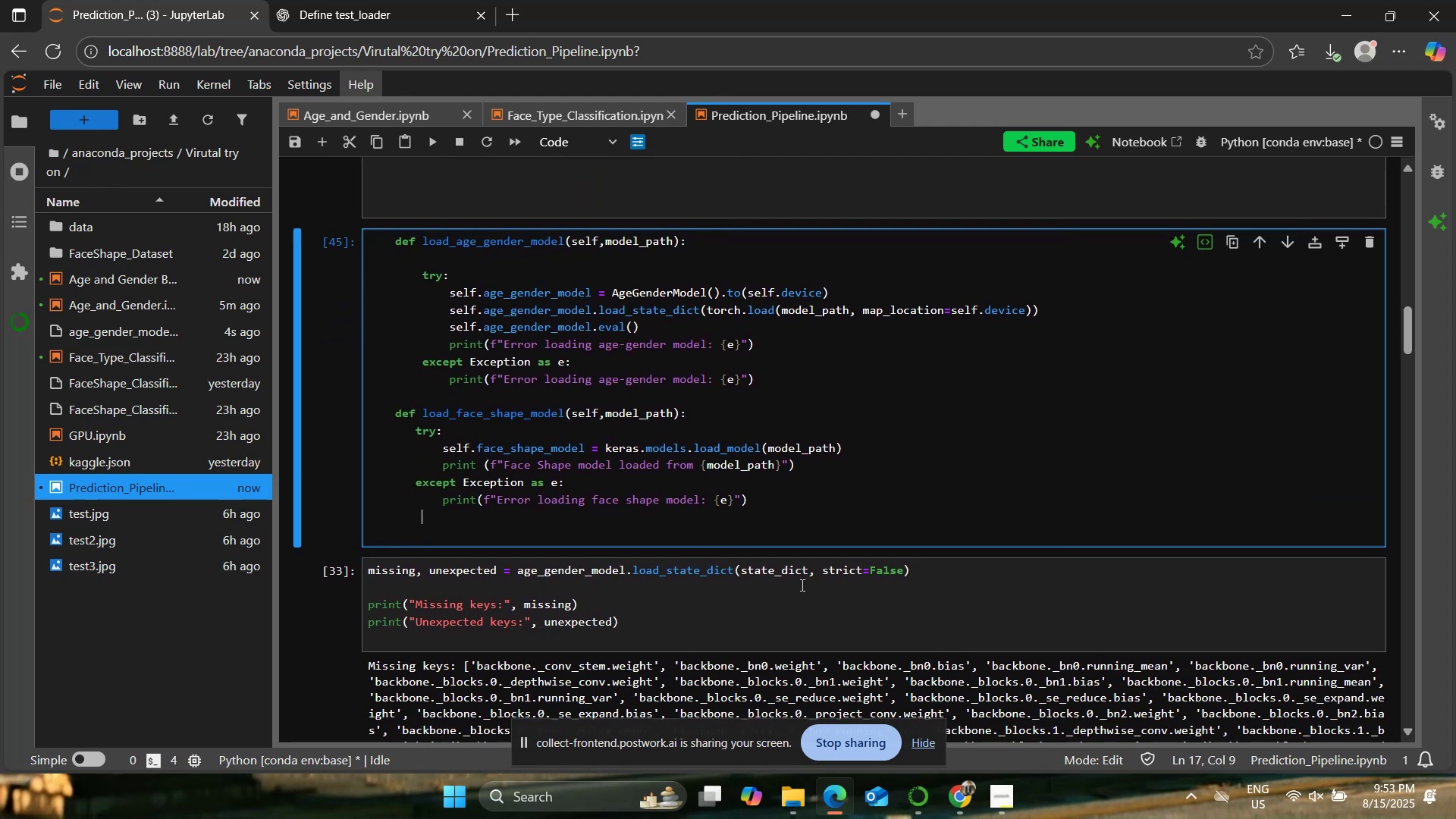 
left_click([801, 585])
 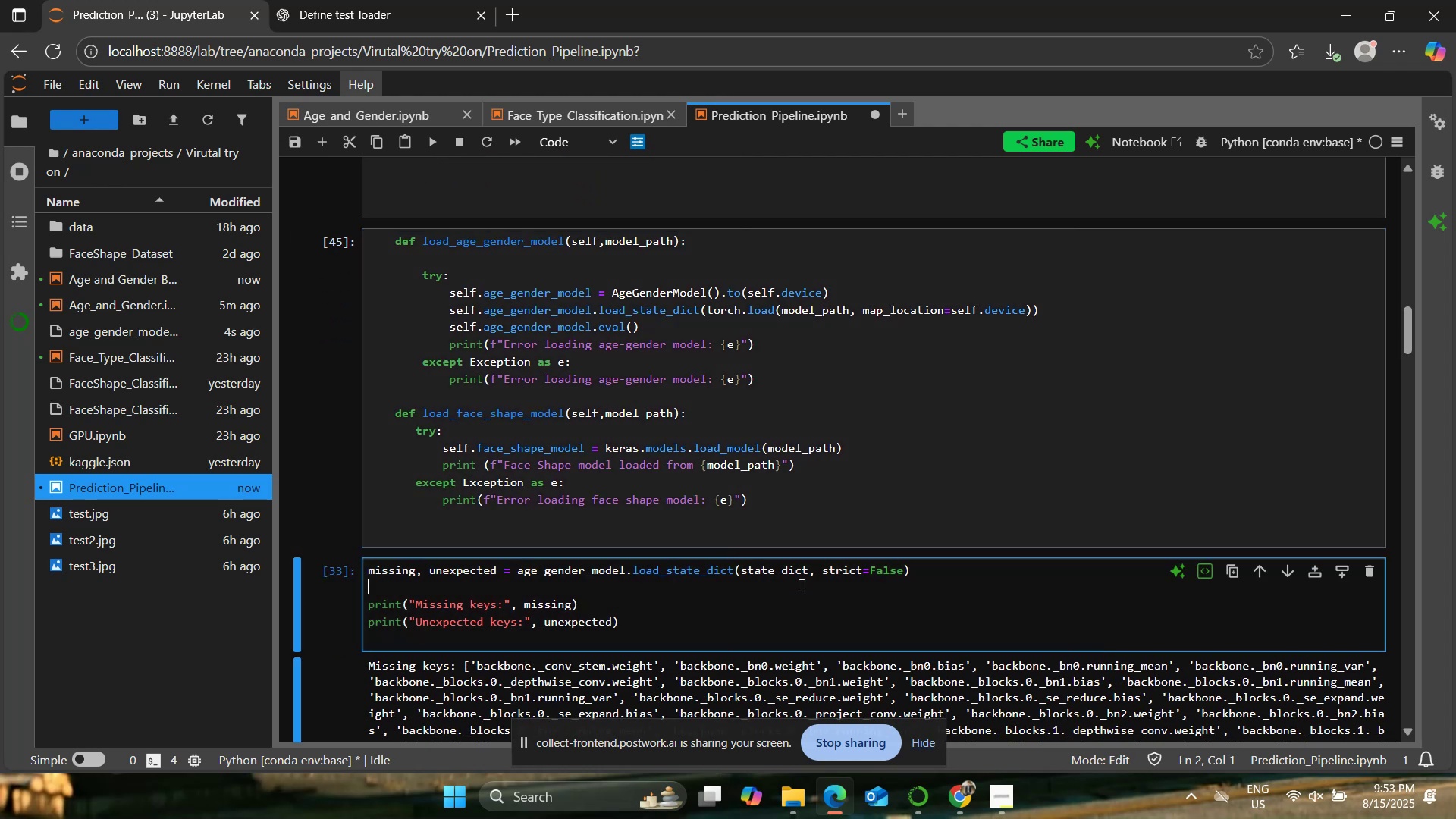 
key(Control+A)
 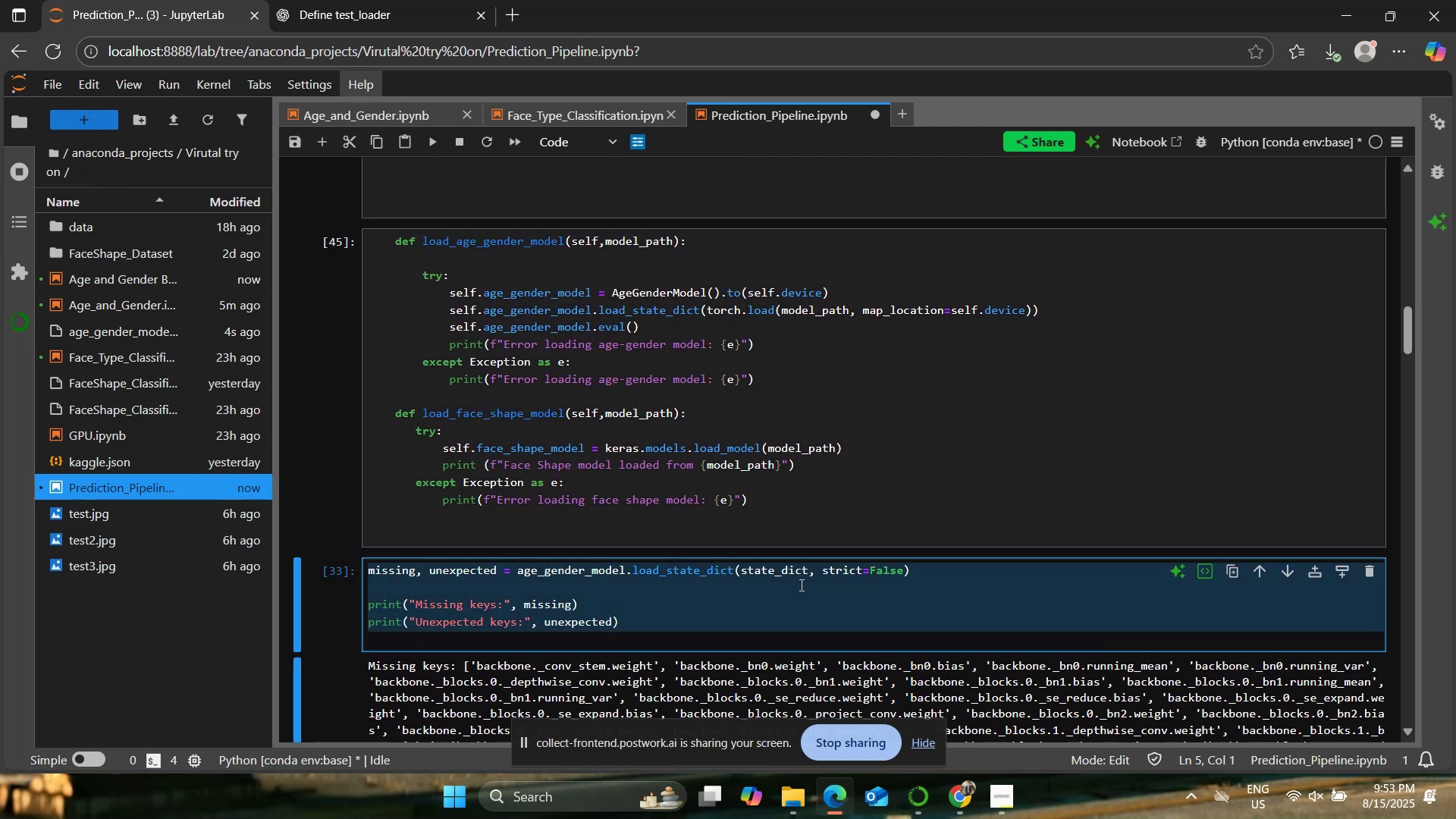 
type(def )
 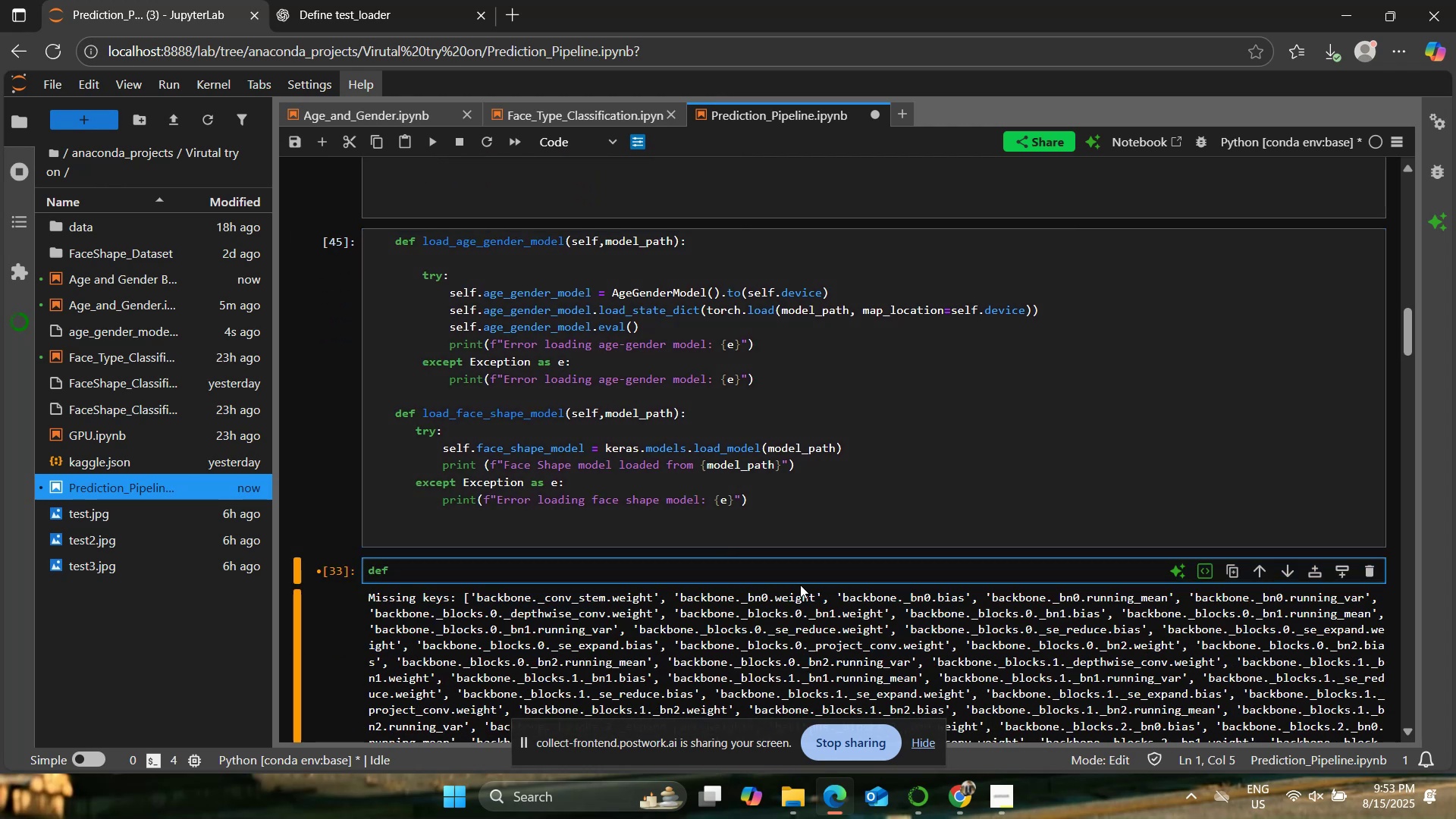 
type(preprocess _image_for_age_gender)
 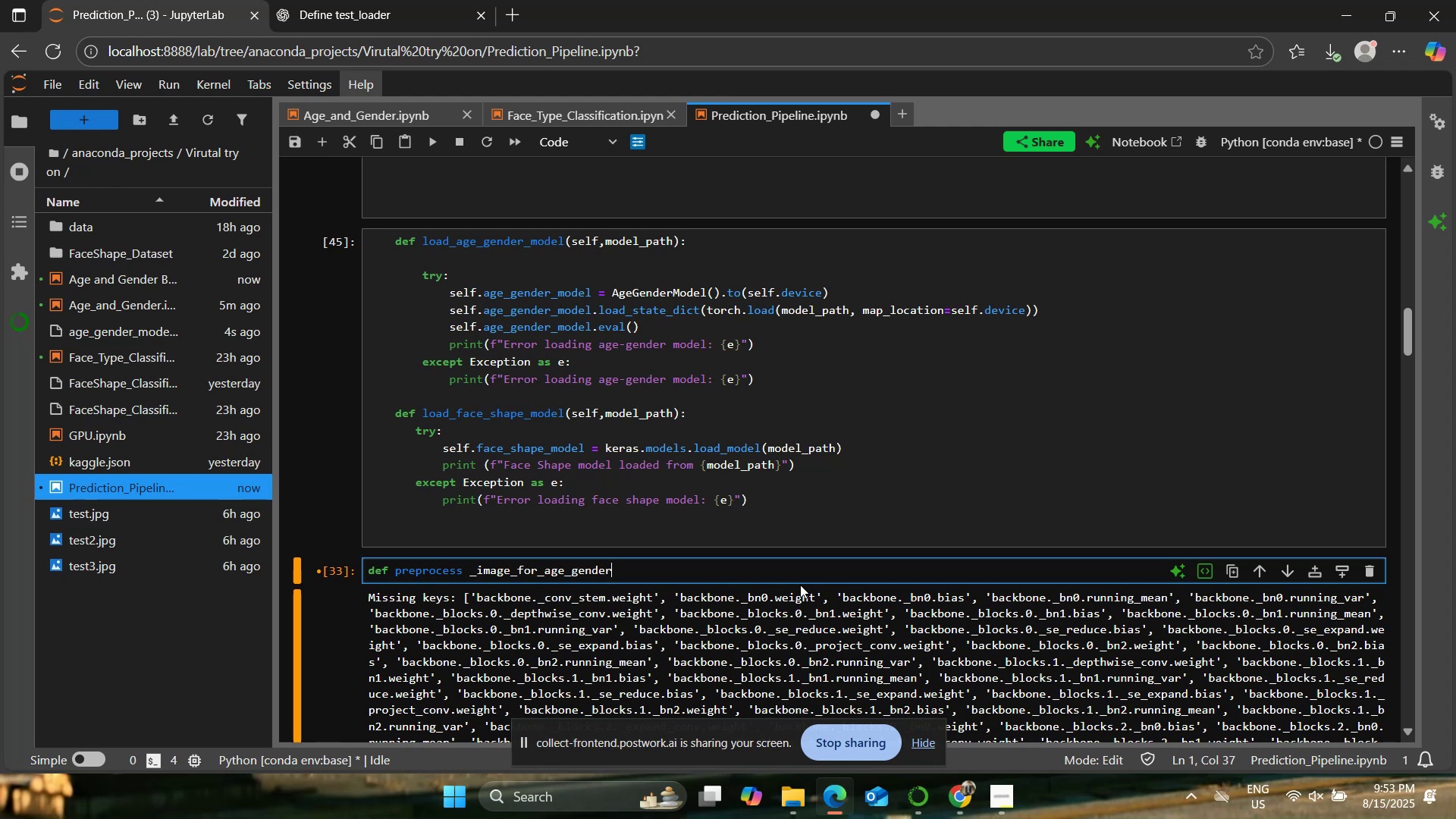 
hold_key(key=ArrowLeft, duration=1.33)
 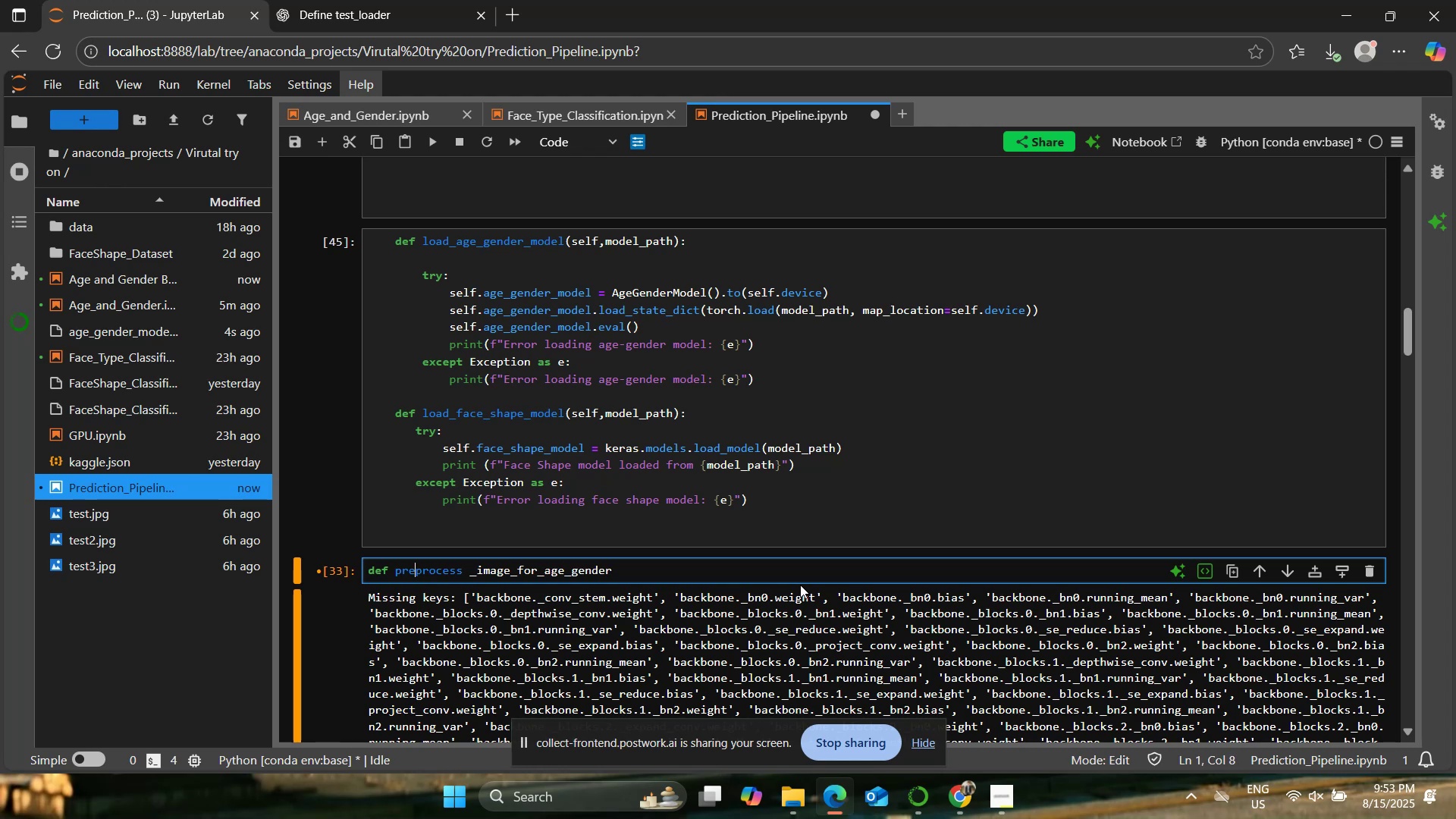 
hold_key(key=ArrowRight, duration=0.64)
 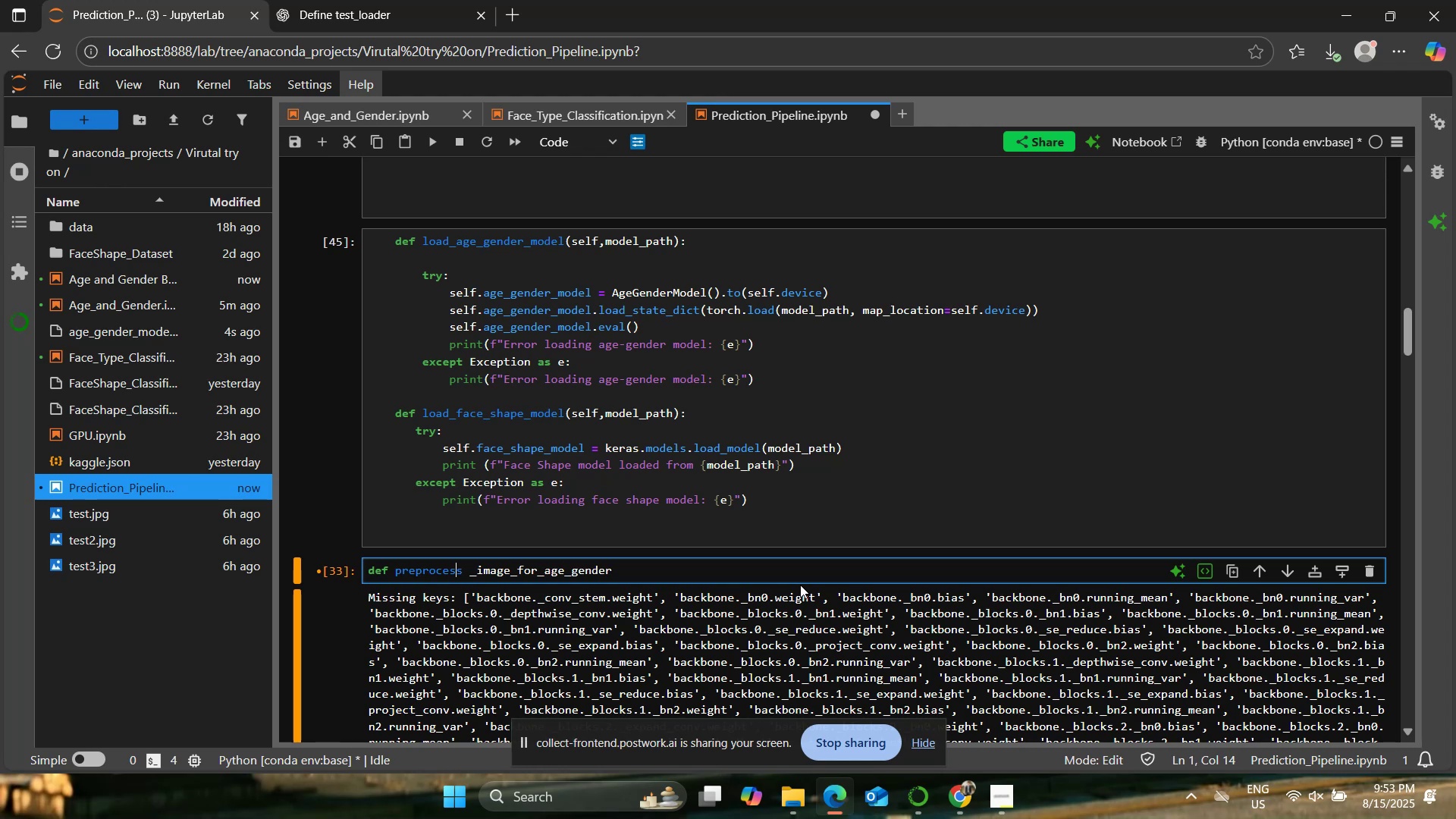 
key(ArrowRight)
 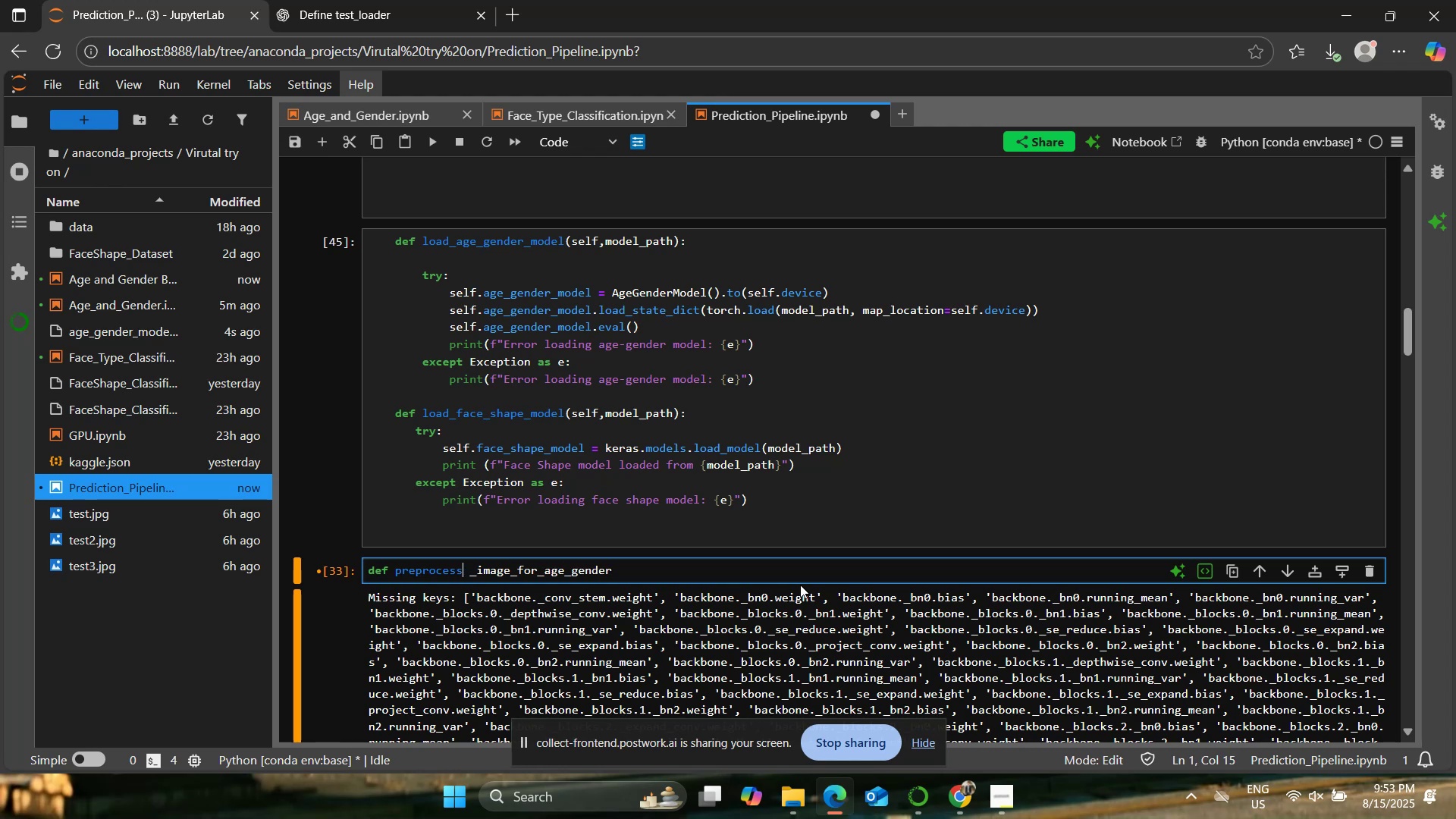 
key(ArrowRight)
 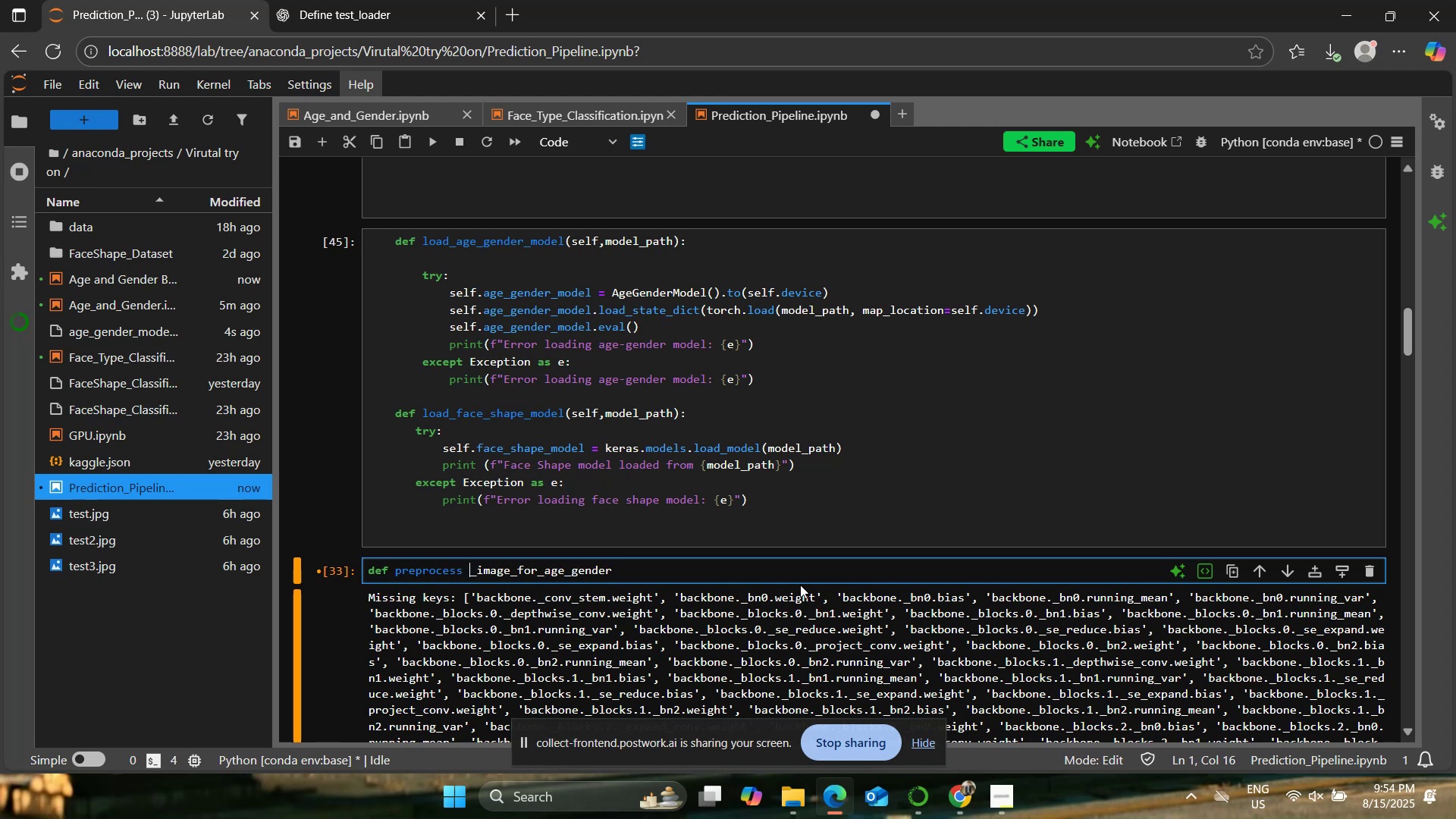 
key(Backspace)
 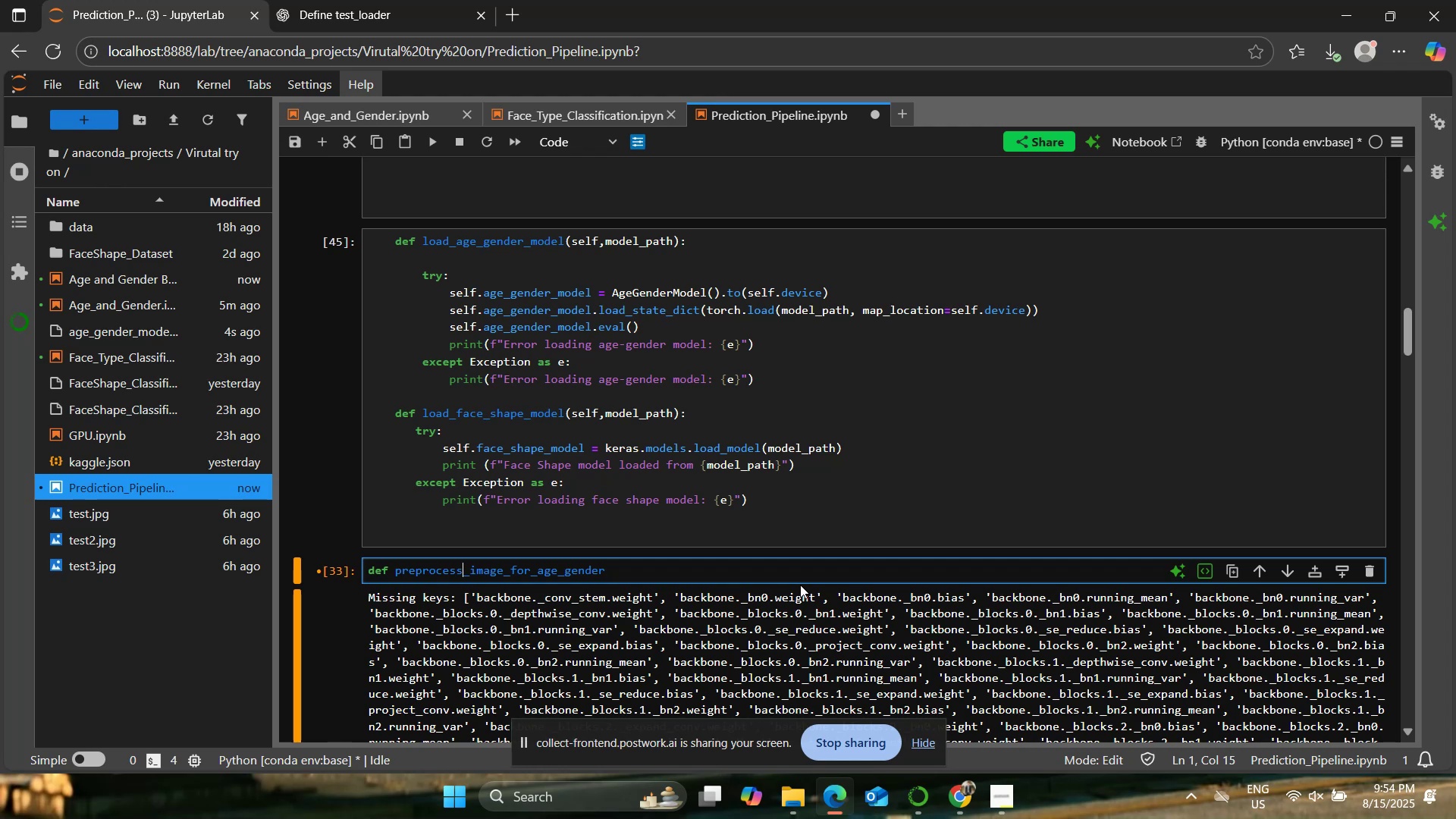 
hold_key(key=ArrowRight, duration=1.13)
 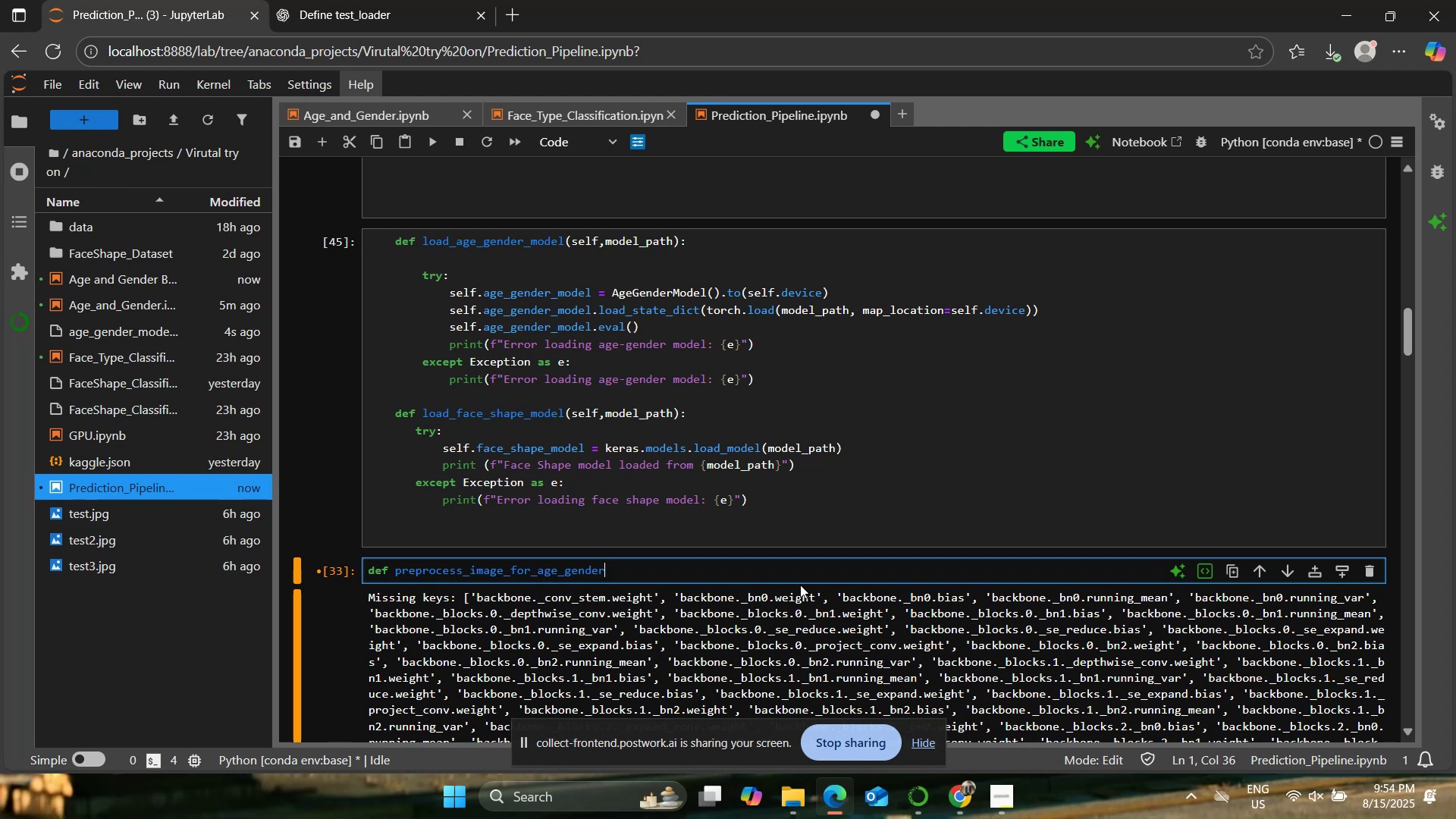 
type((self,gender)
 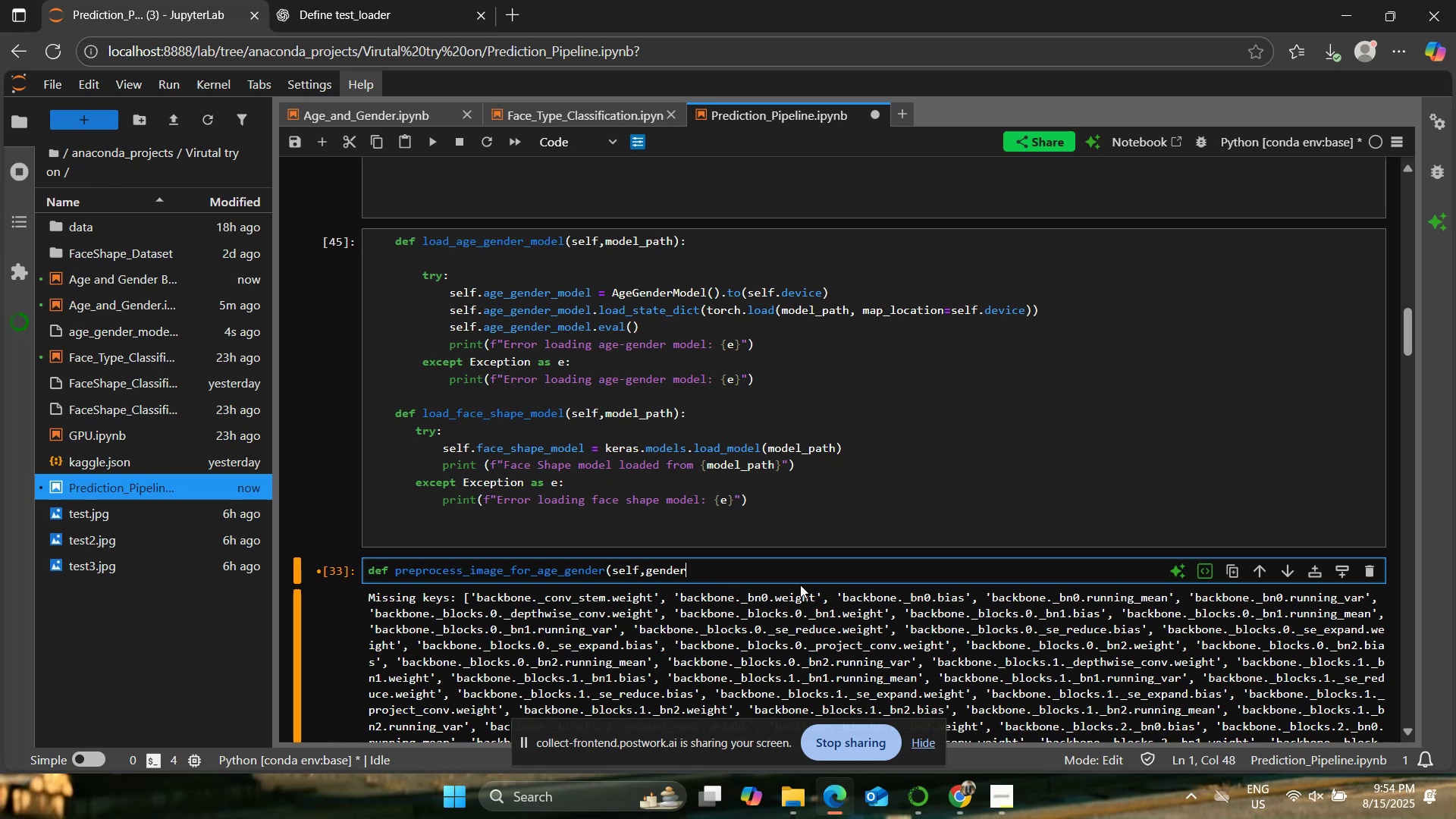 
hold_key(key=ShiftRight, duration=0.96)
 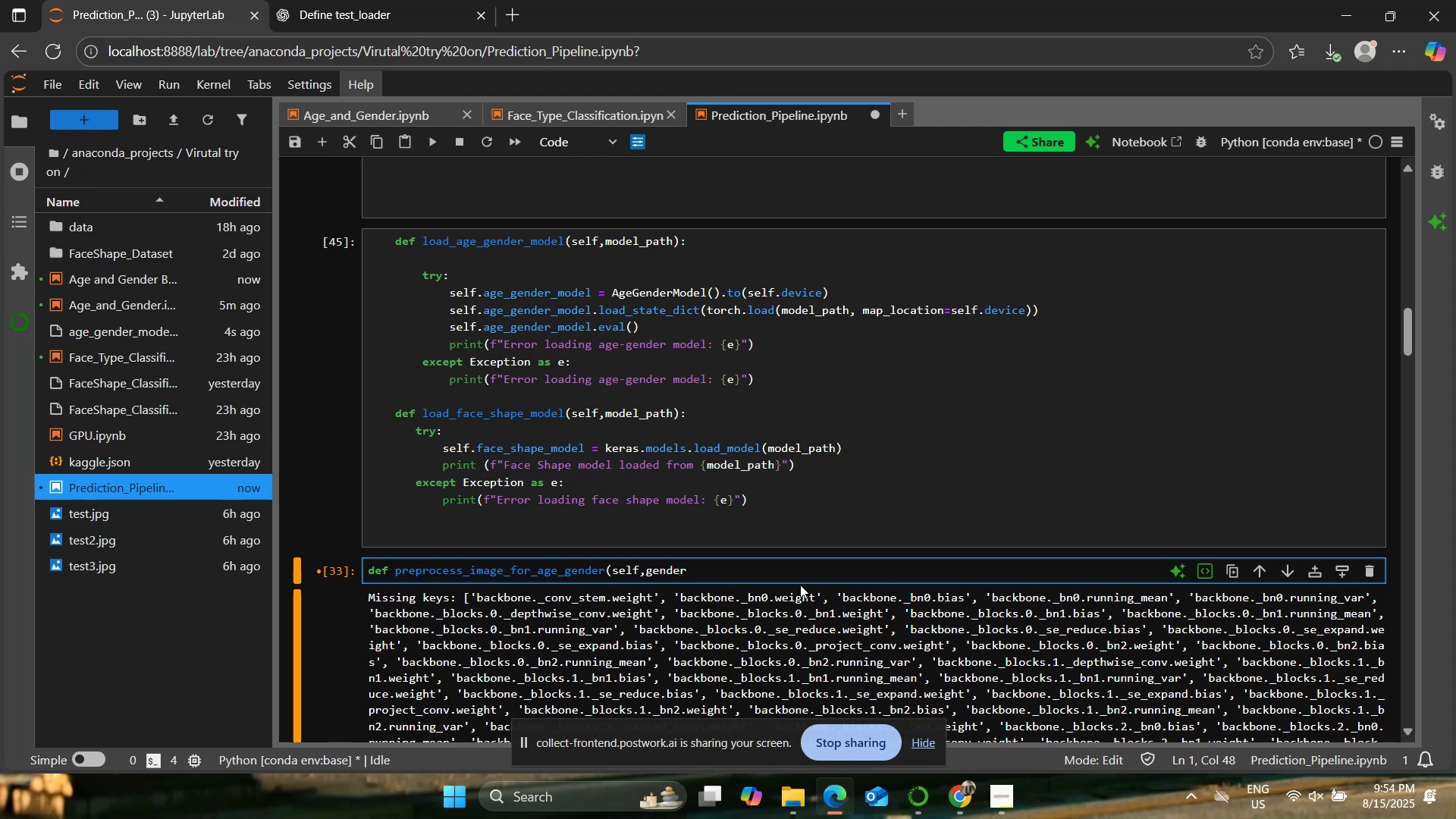 
key(Backspace)
key(Backspace)
key(Backspace)
key(Backspace)
key(Backspace)
key(Backspace)
type(image)L)
key(Backspace)
type(:)
 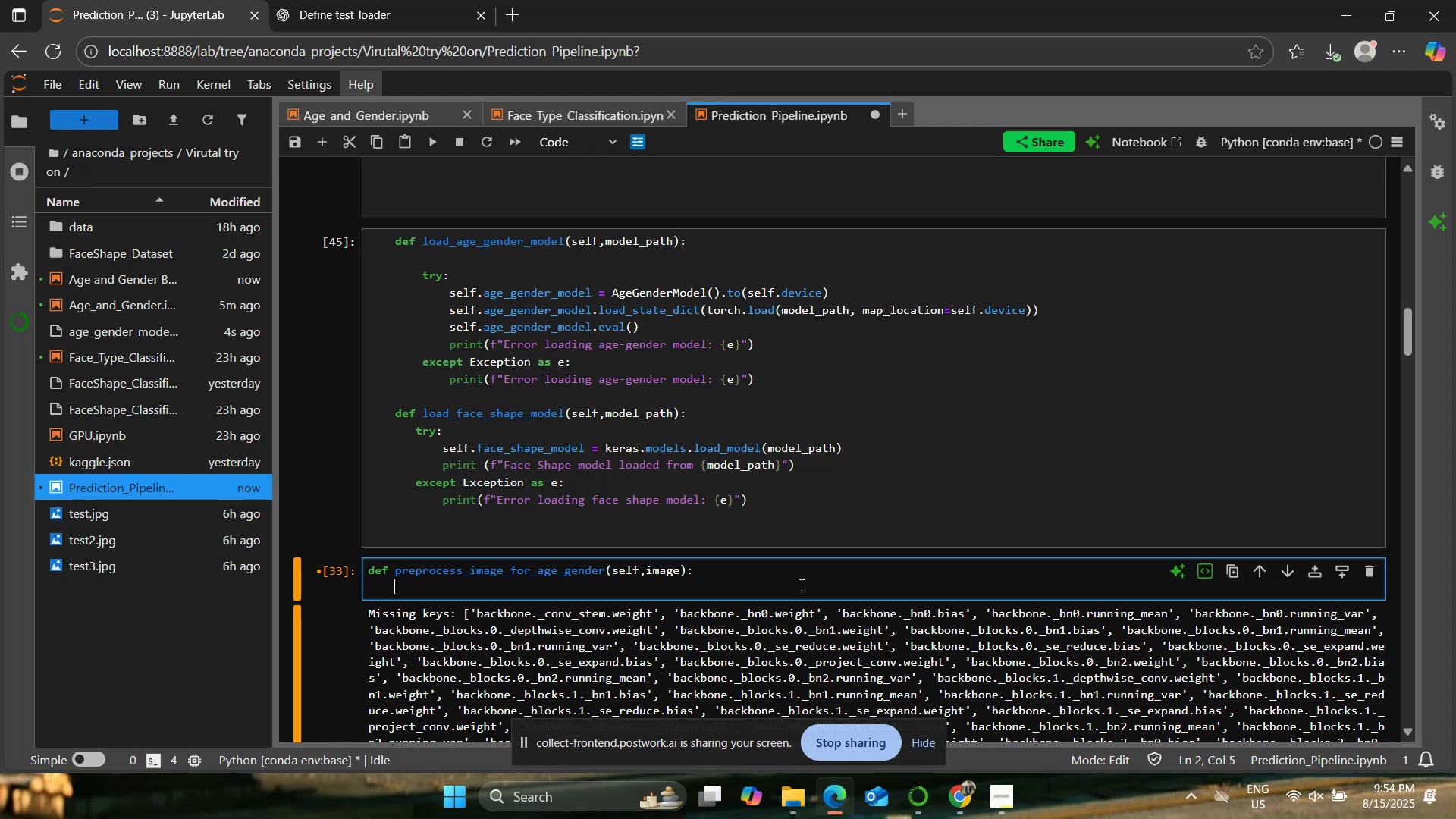 
 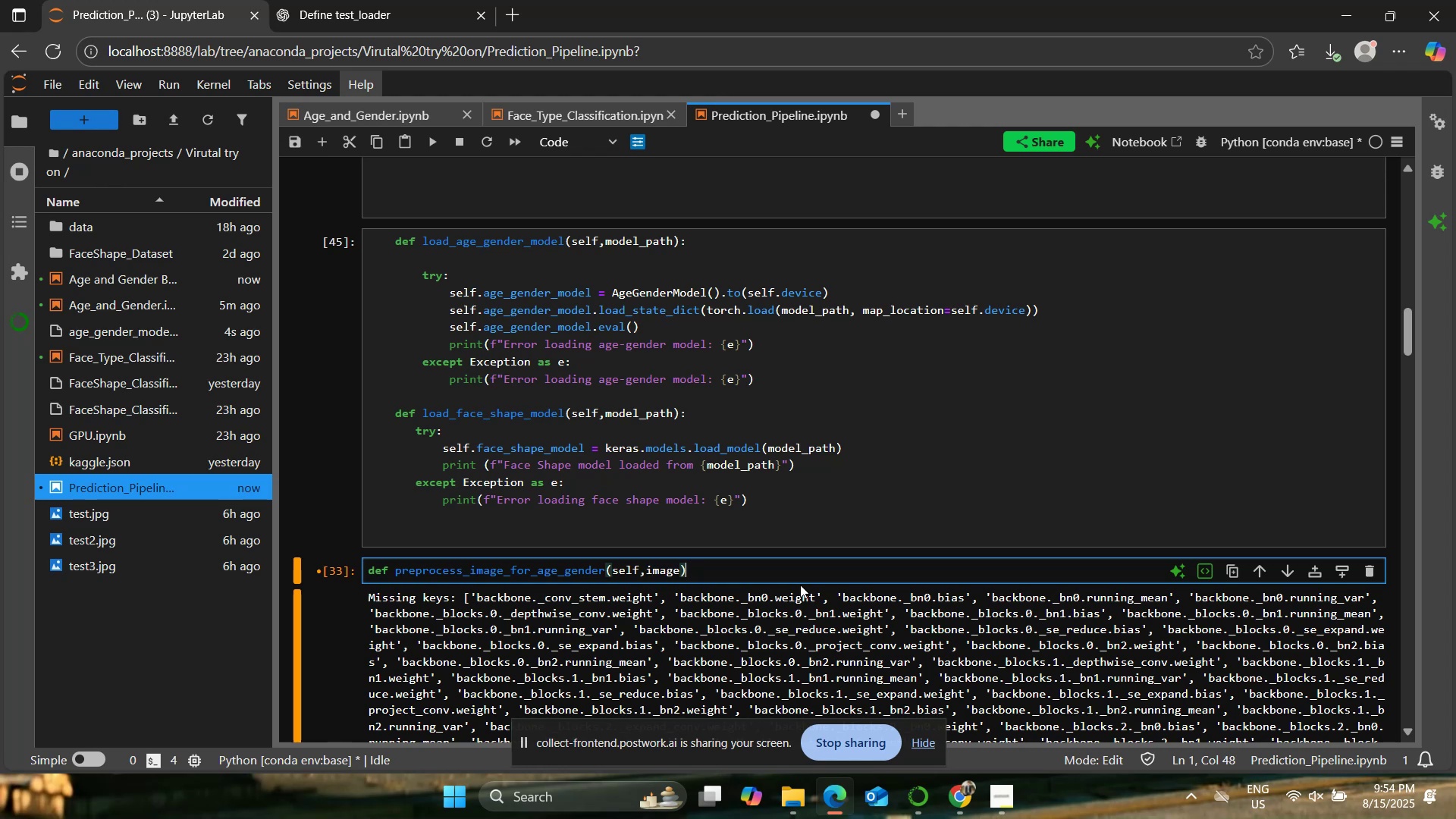 
key(Enter)
 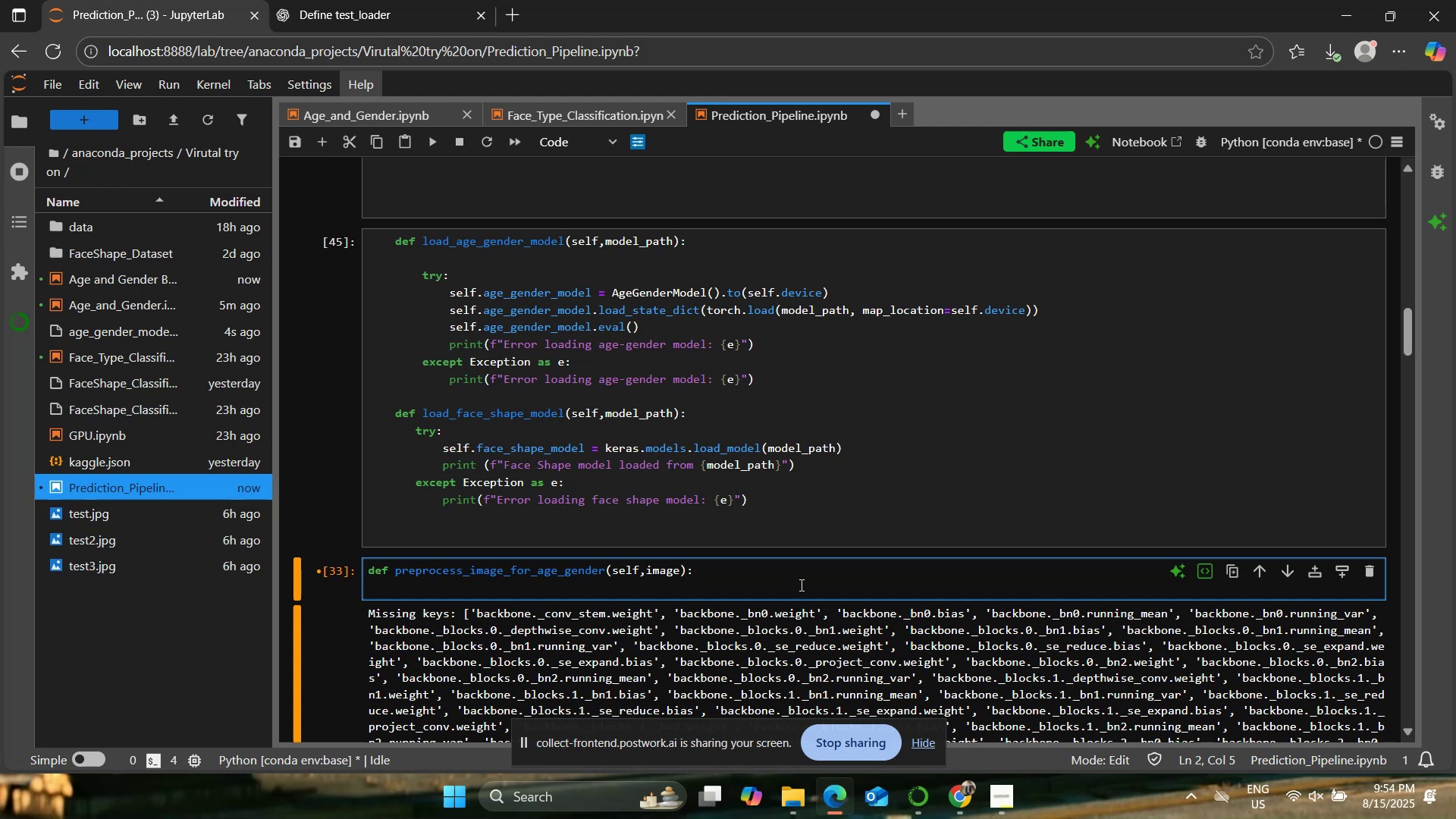 
type(try:)
 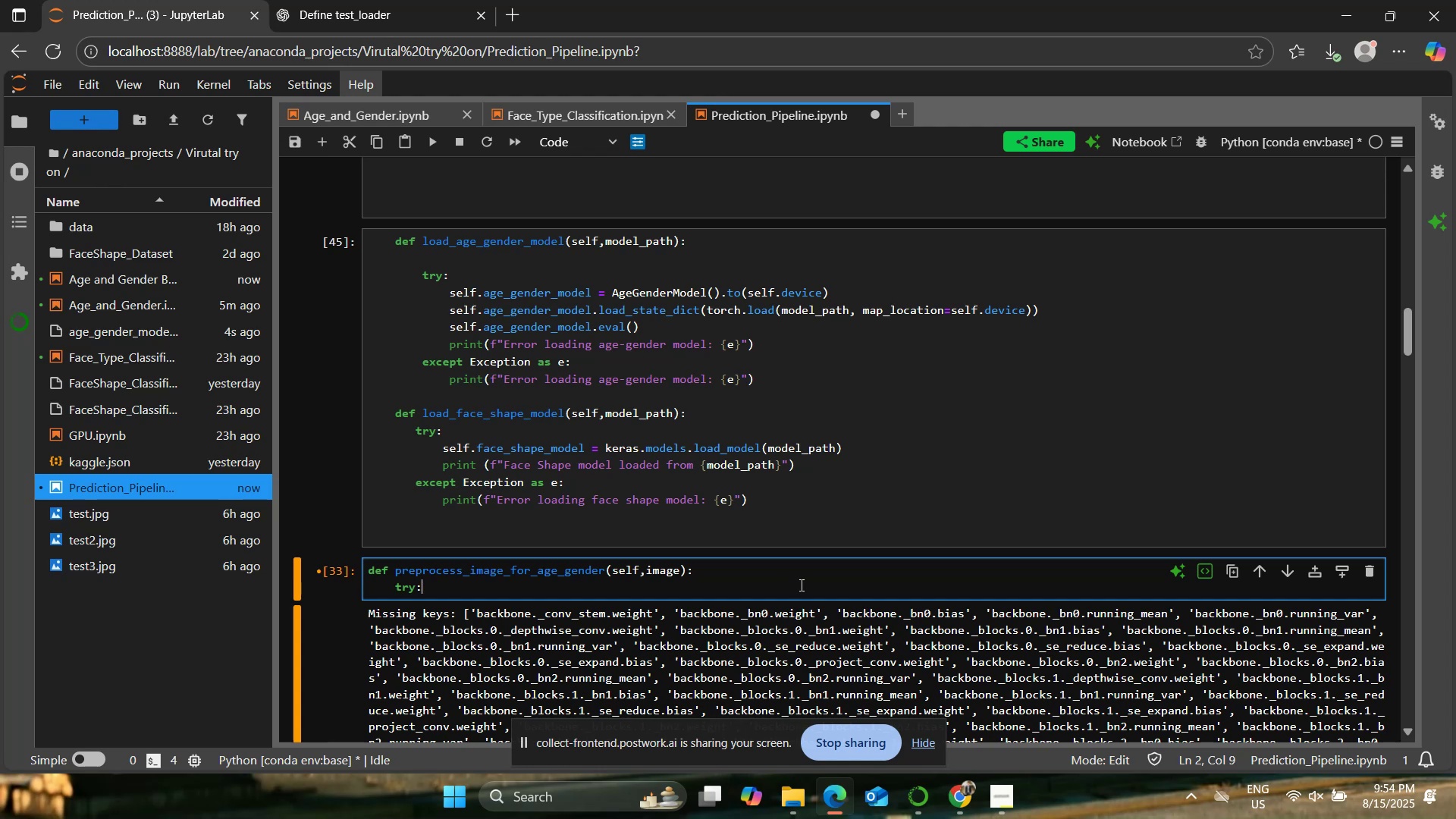 
key(Enter)
 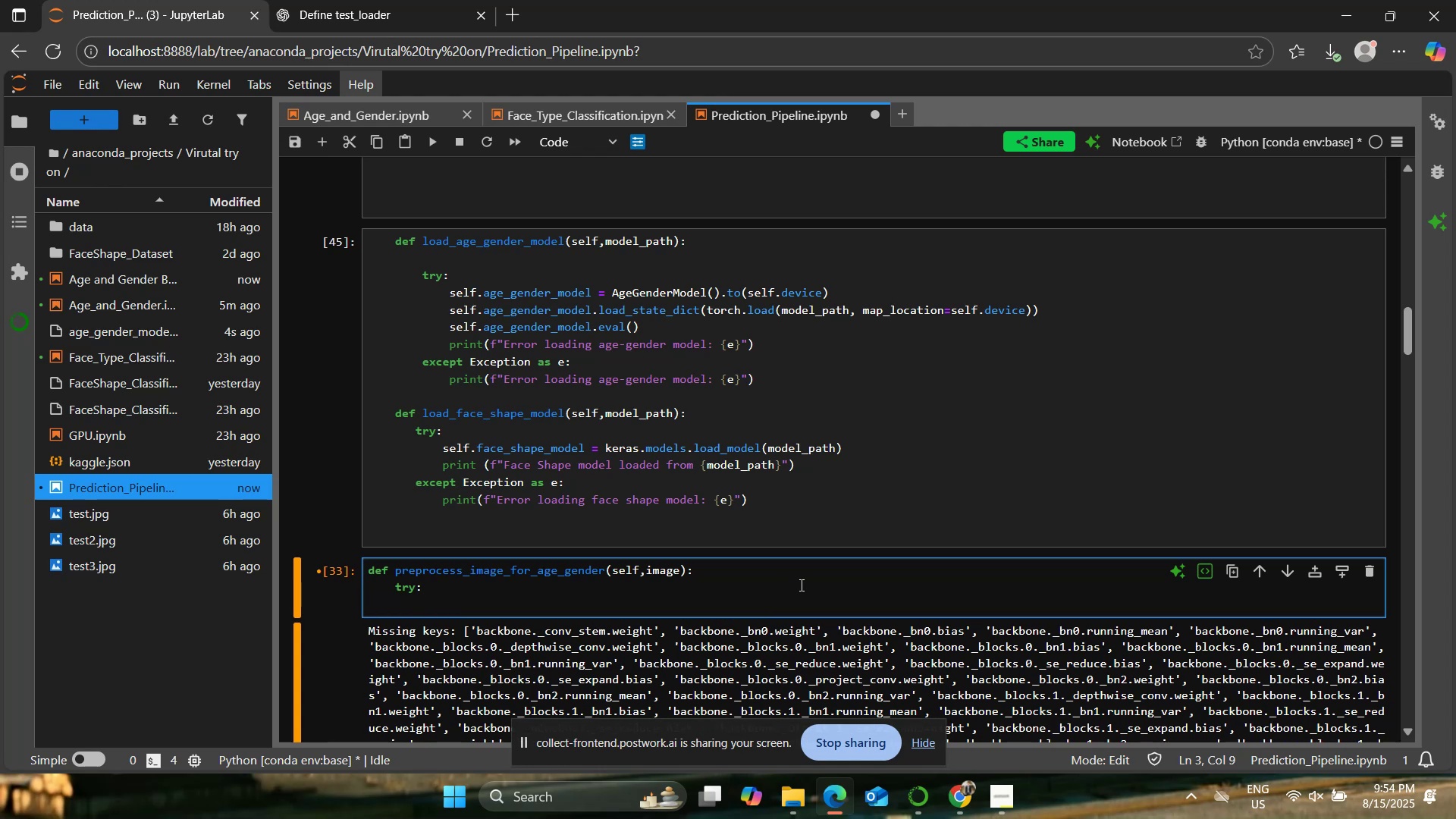 
type(self.faceS)
key(Backspace)
type(_shape_model = keras.models.load_model)
 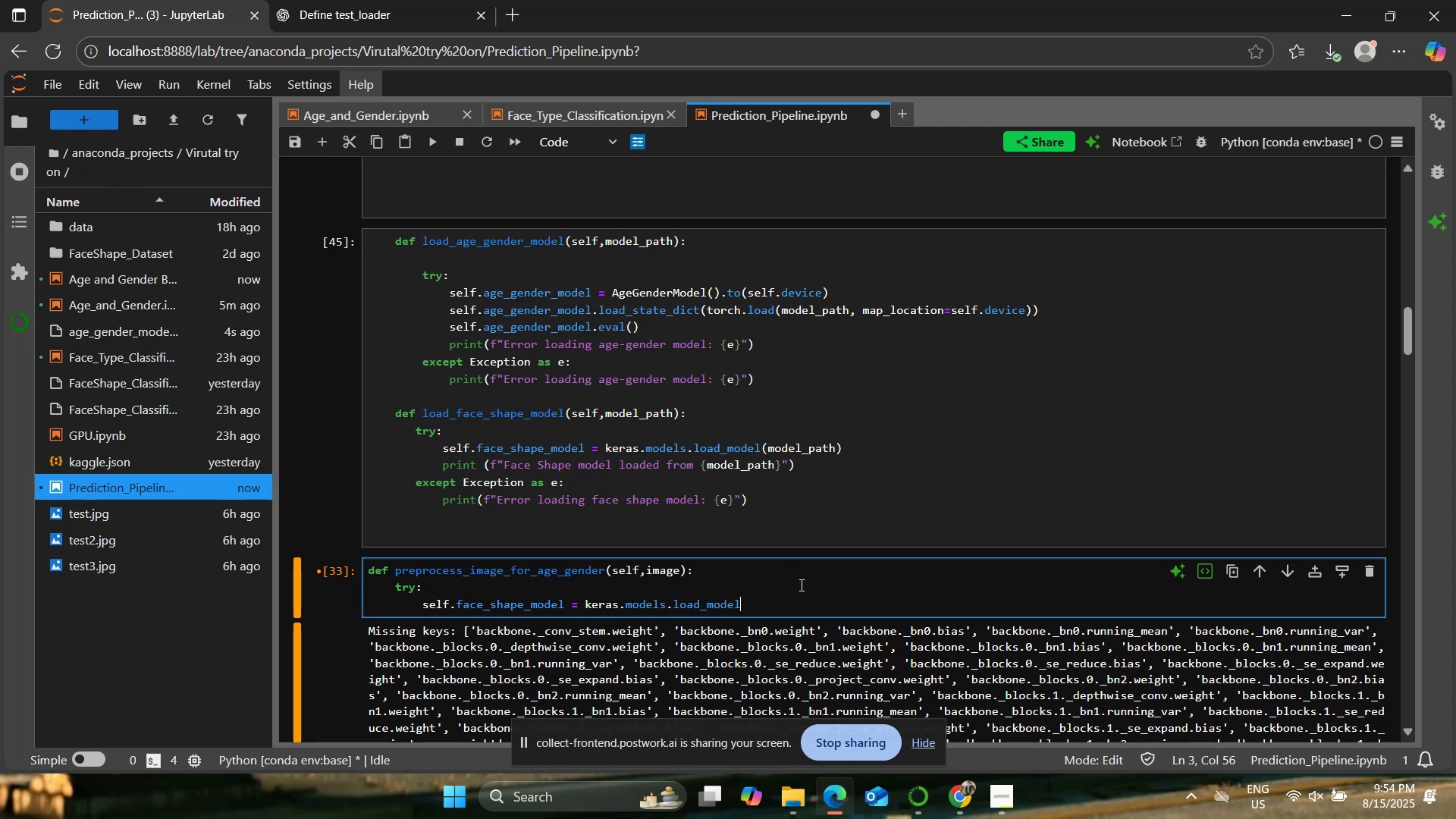 
type((model_path))
 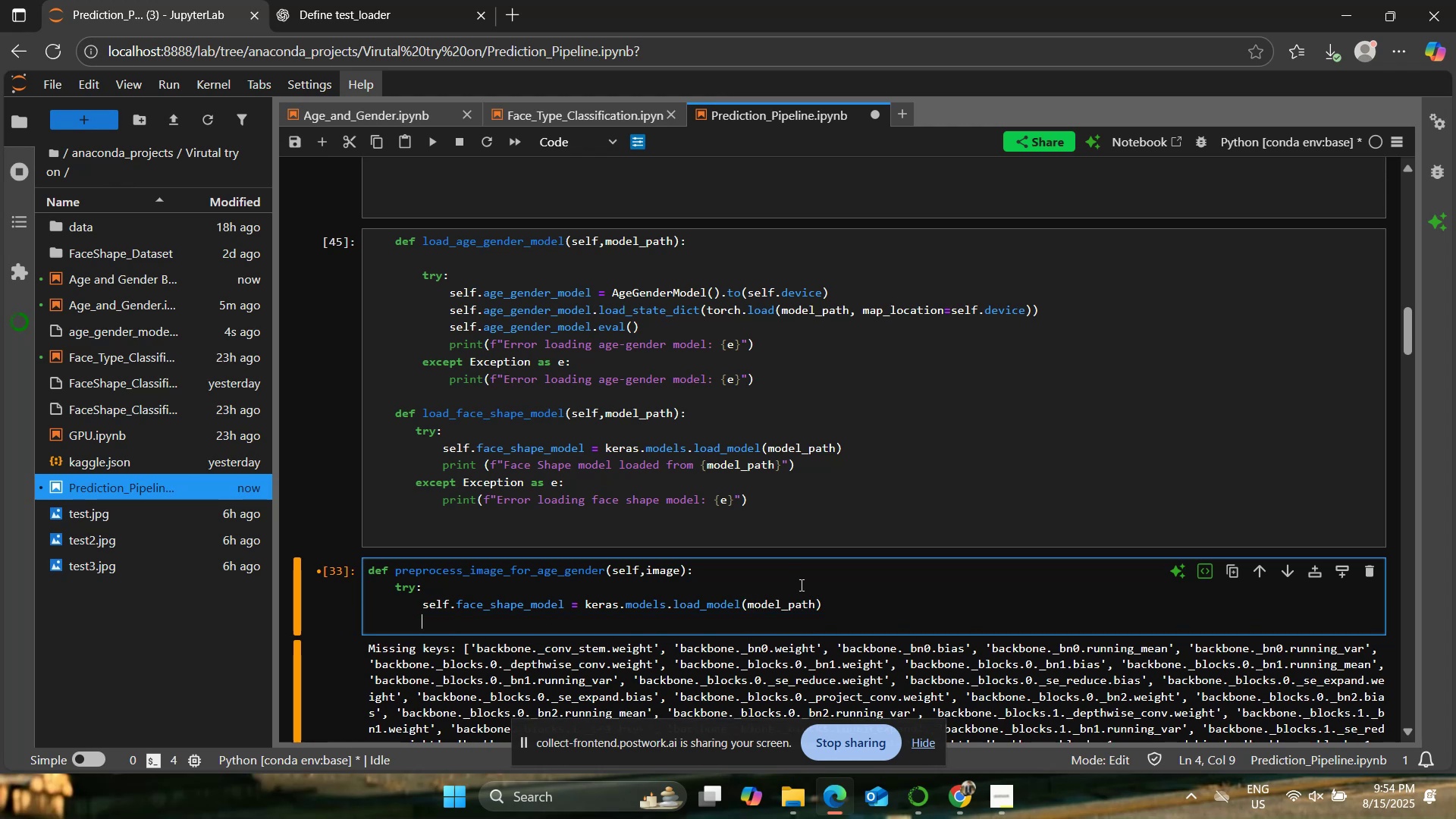 
 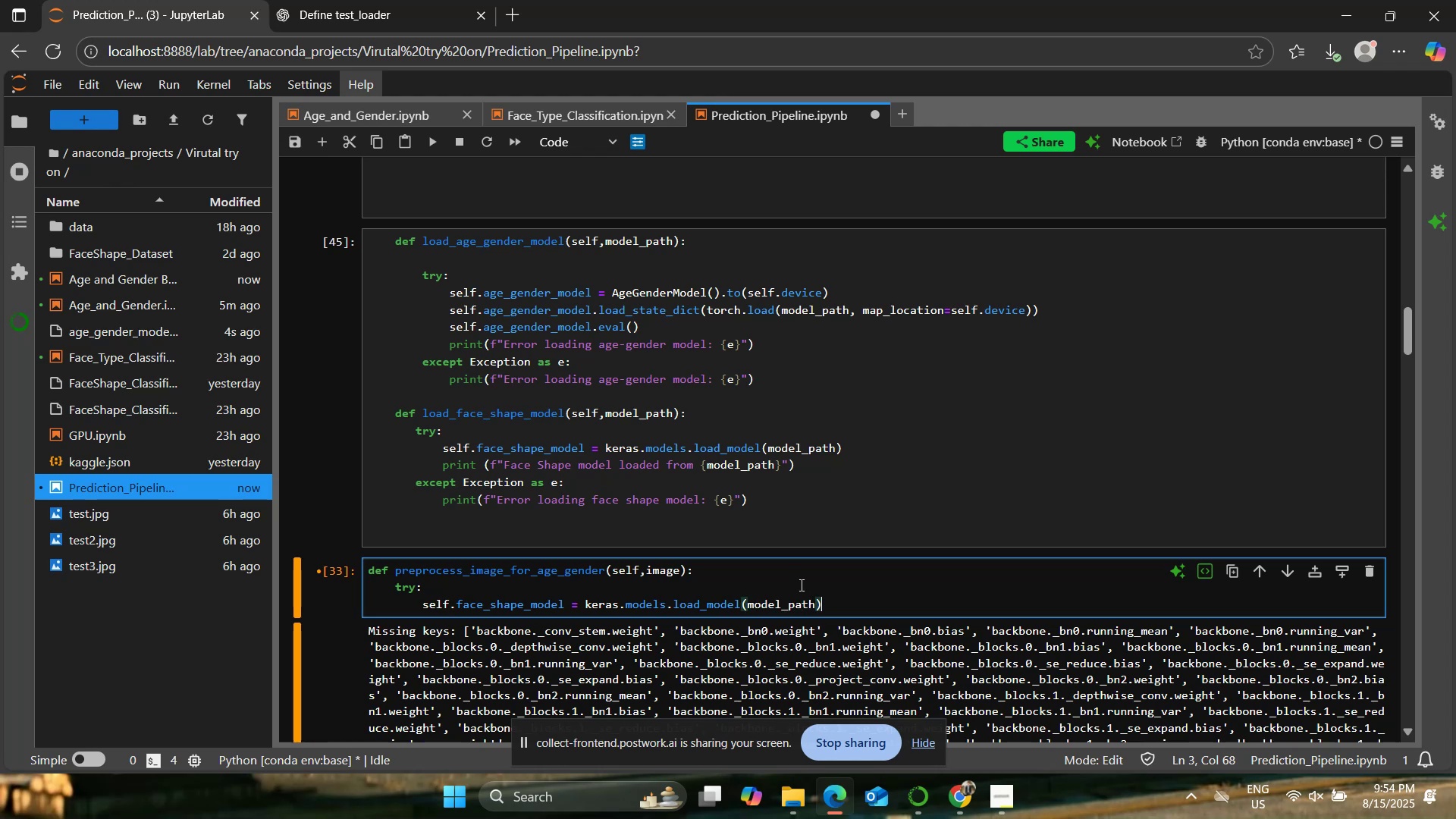 
key(Enter)
 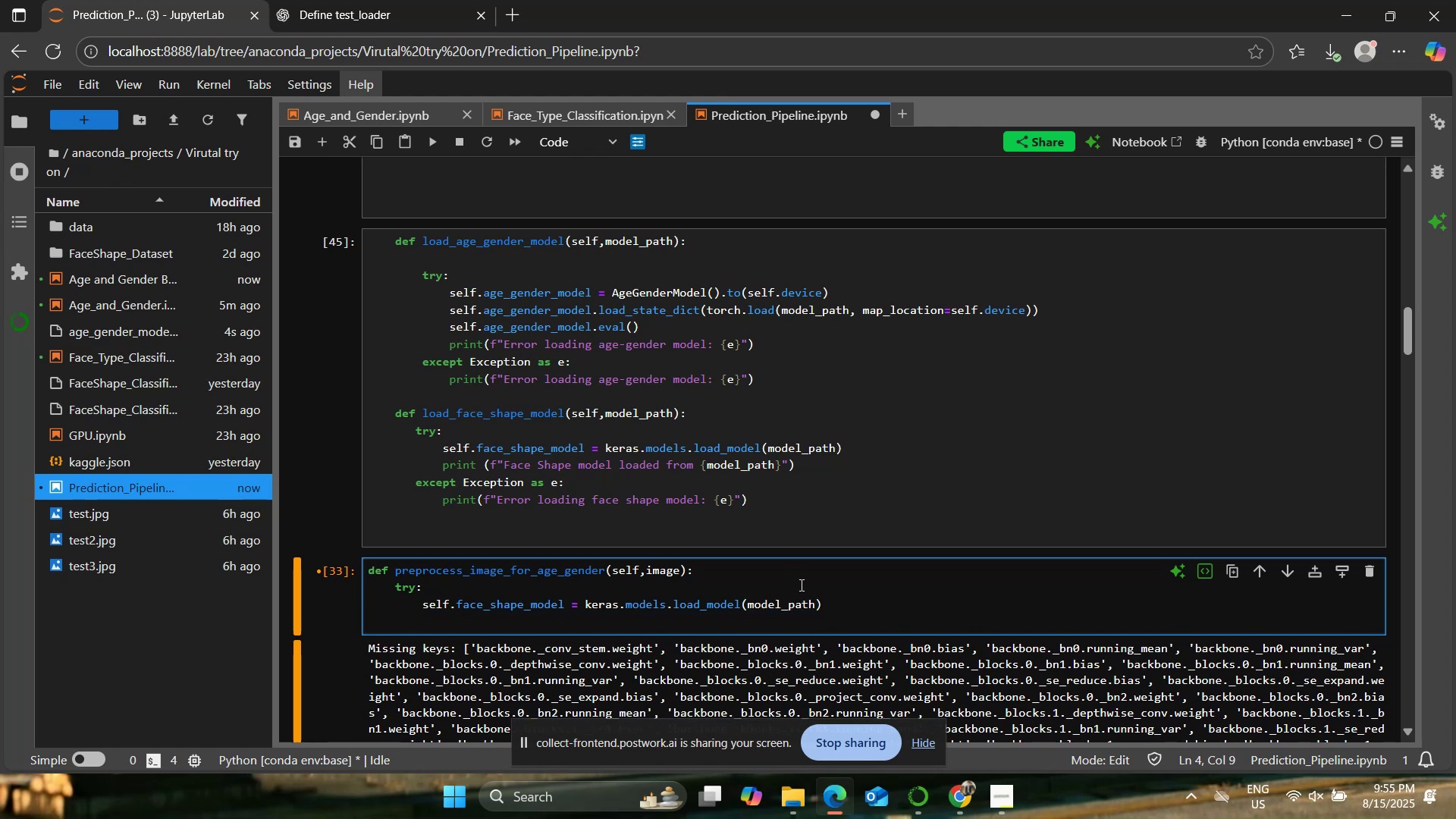 
type(print(f"fa)
key(Backspace)
key(Backspace)
type(Face )
 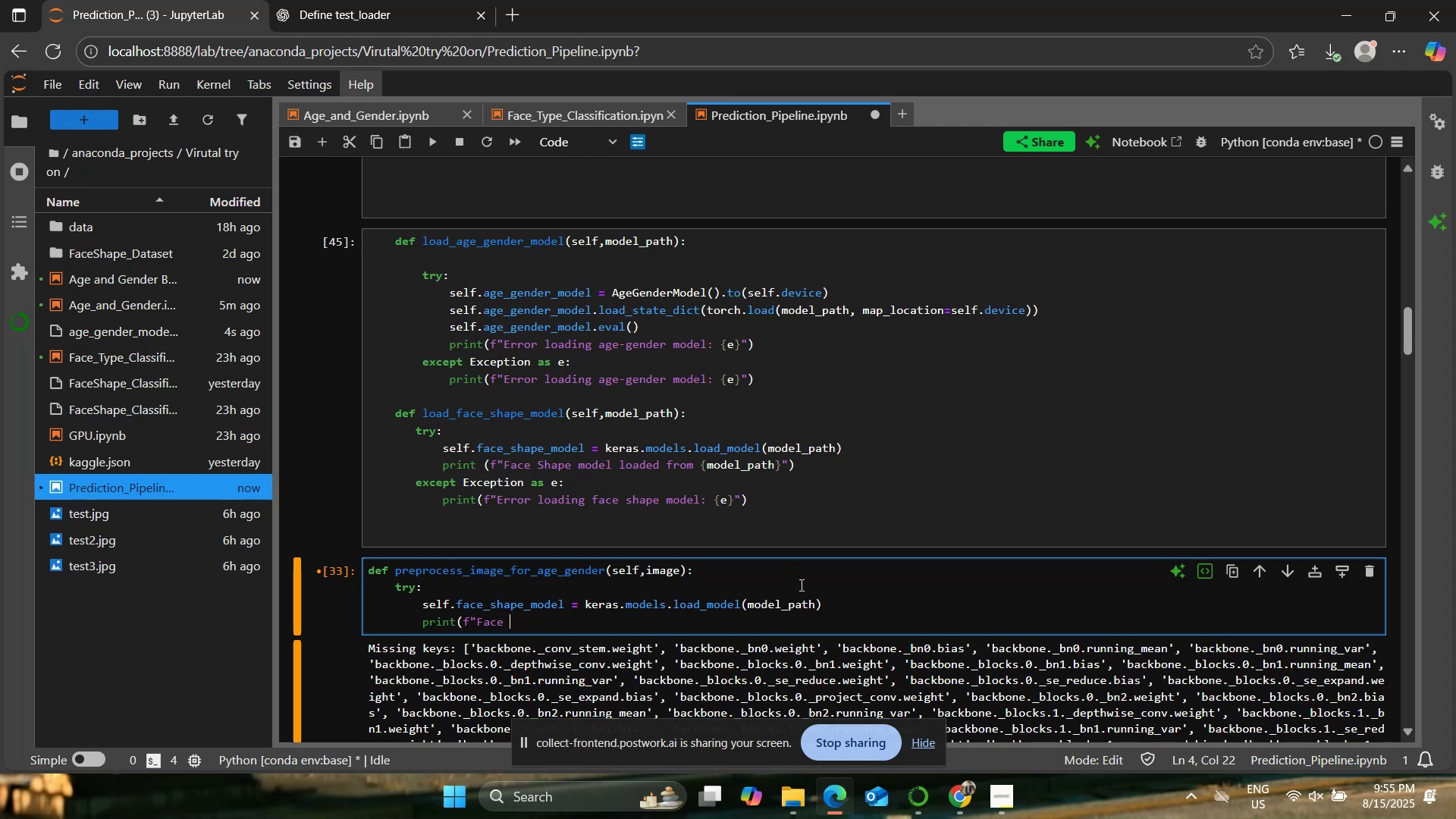 